 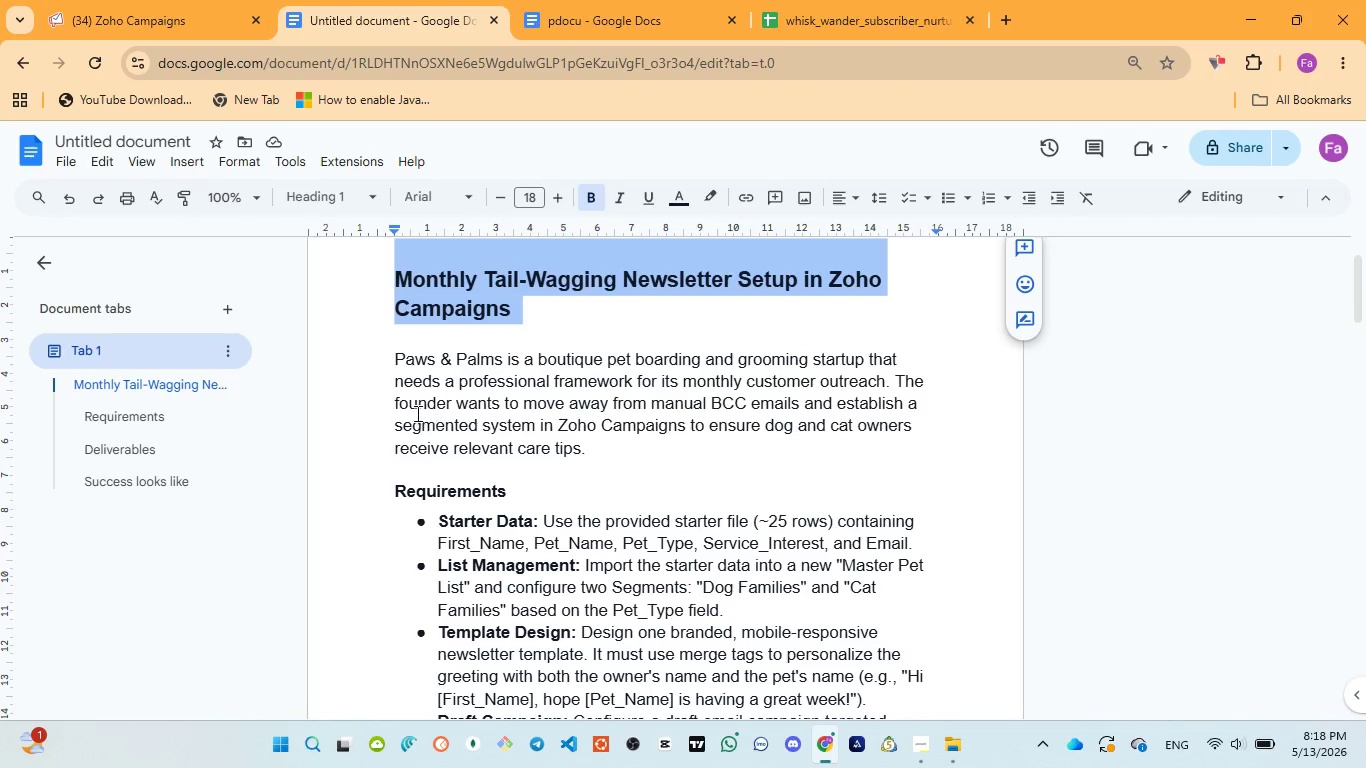 
left_click_drag(start_coordinate=[392, 353], to_coordinate=[603, 443])
 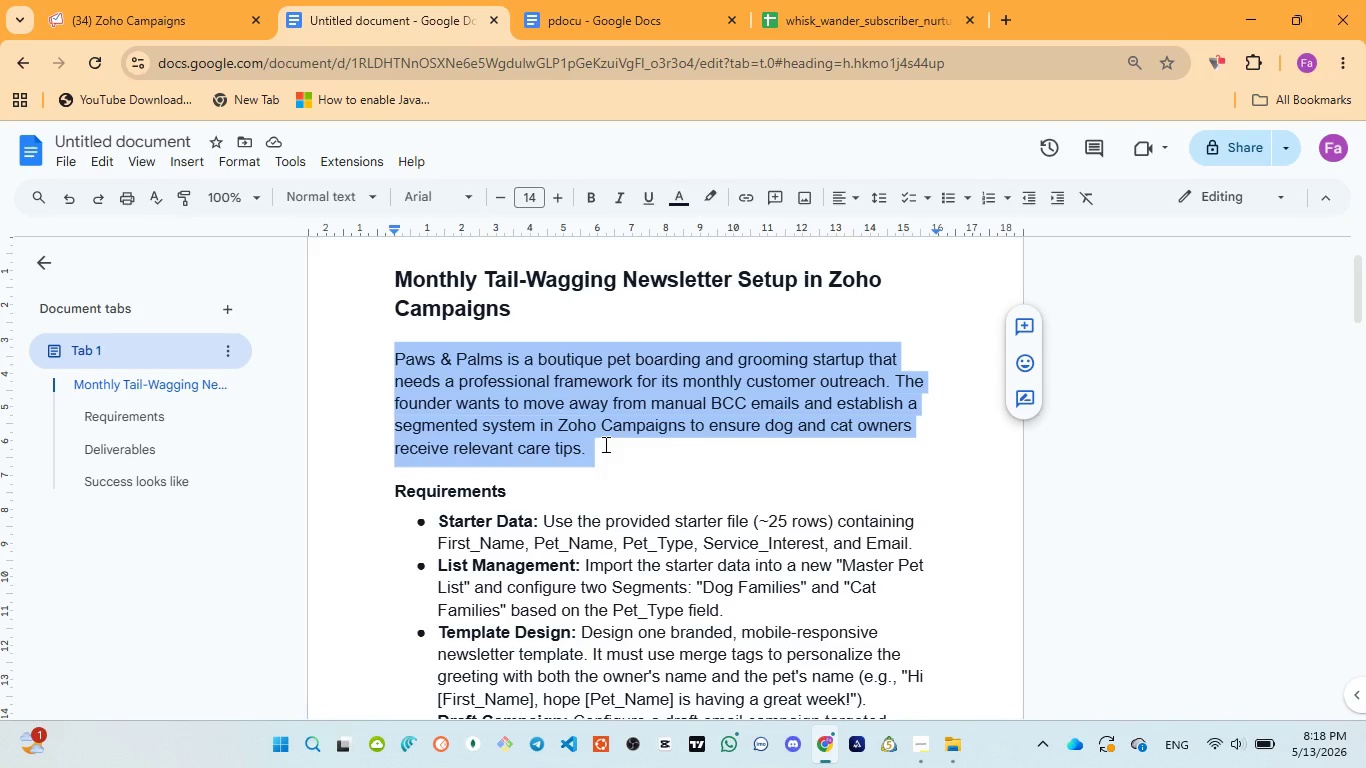 
scroll: coordinate [604, 445], scroll_direction: down, amount: 1.0
 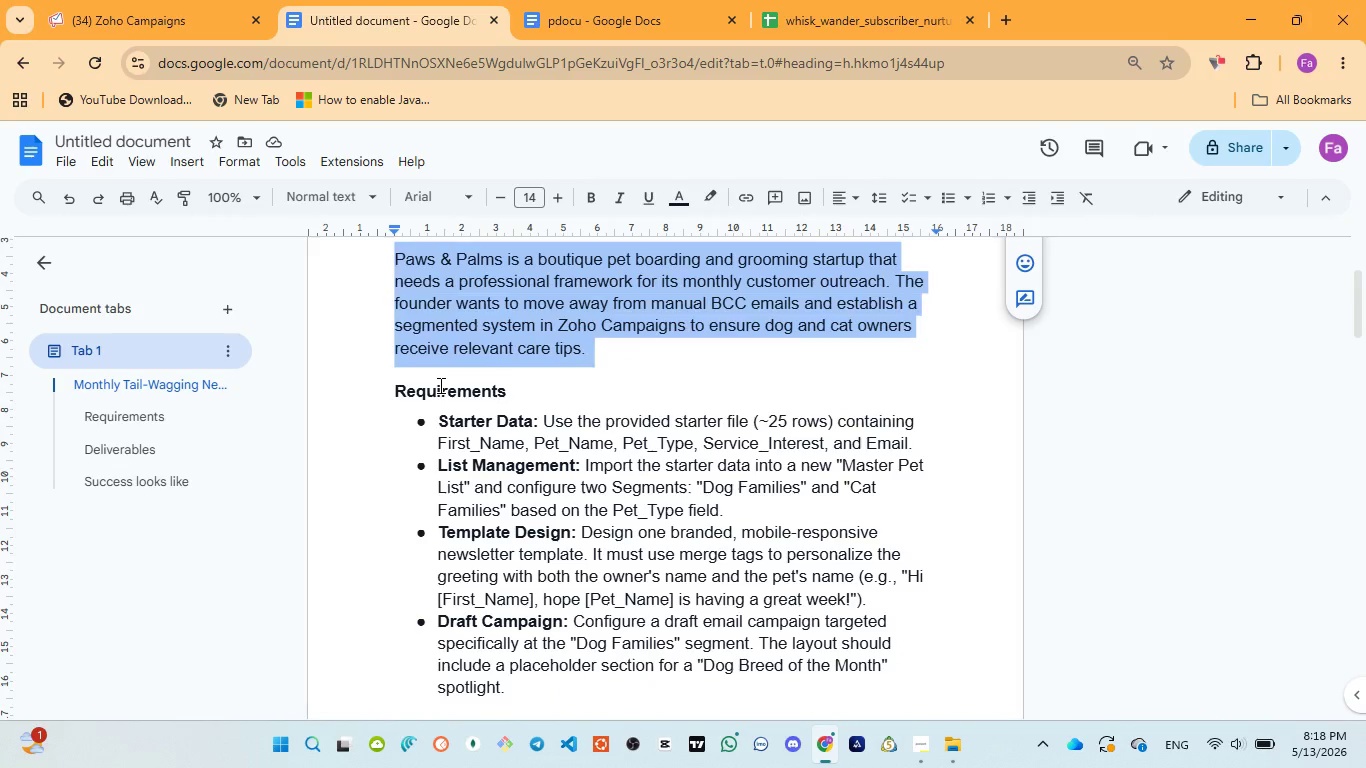 
double_click([439, 385])
 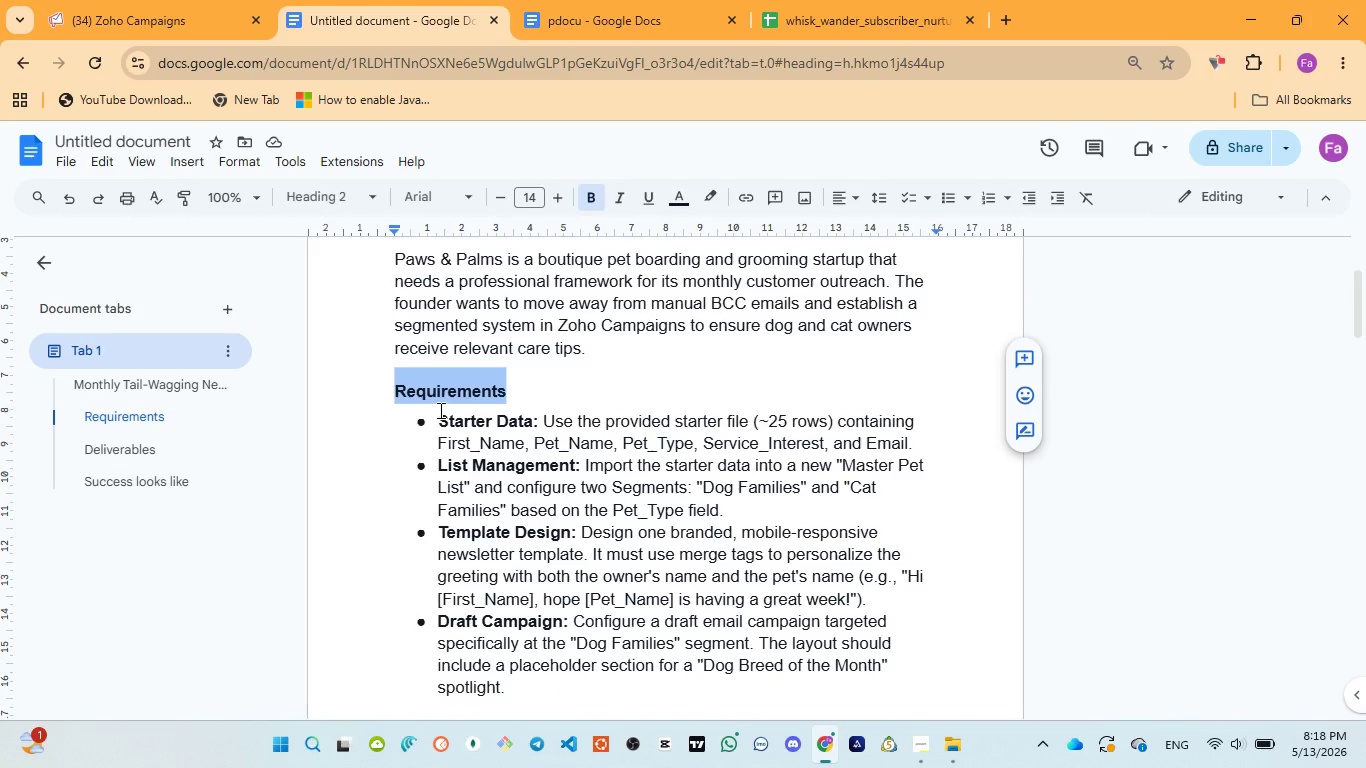 
left_click_drag(start_coordinate=[439, 410], to_coordinate=[923, 436])
 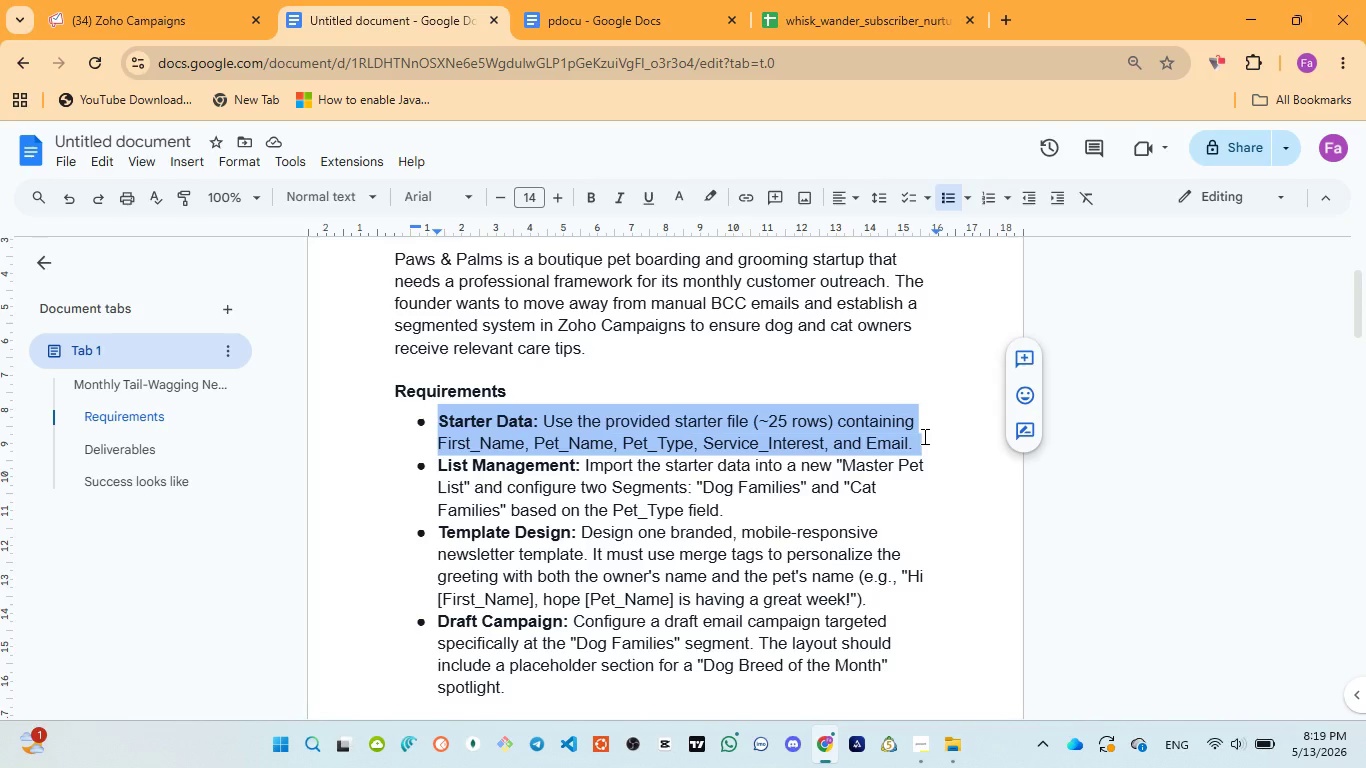 
wait(35.94)
 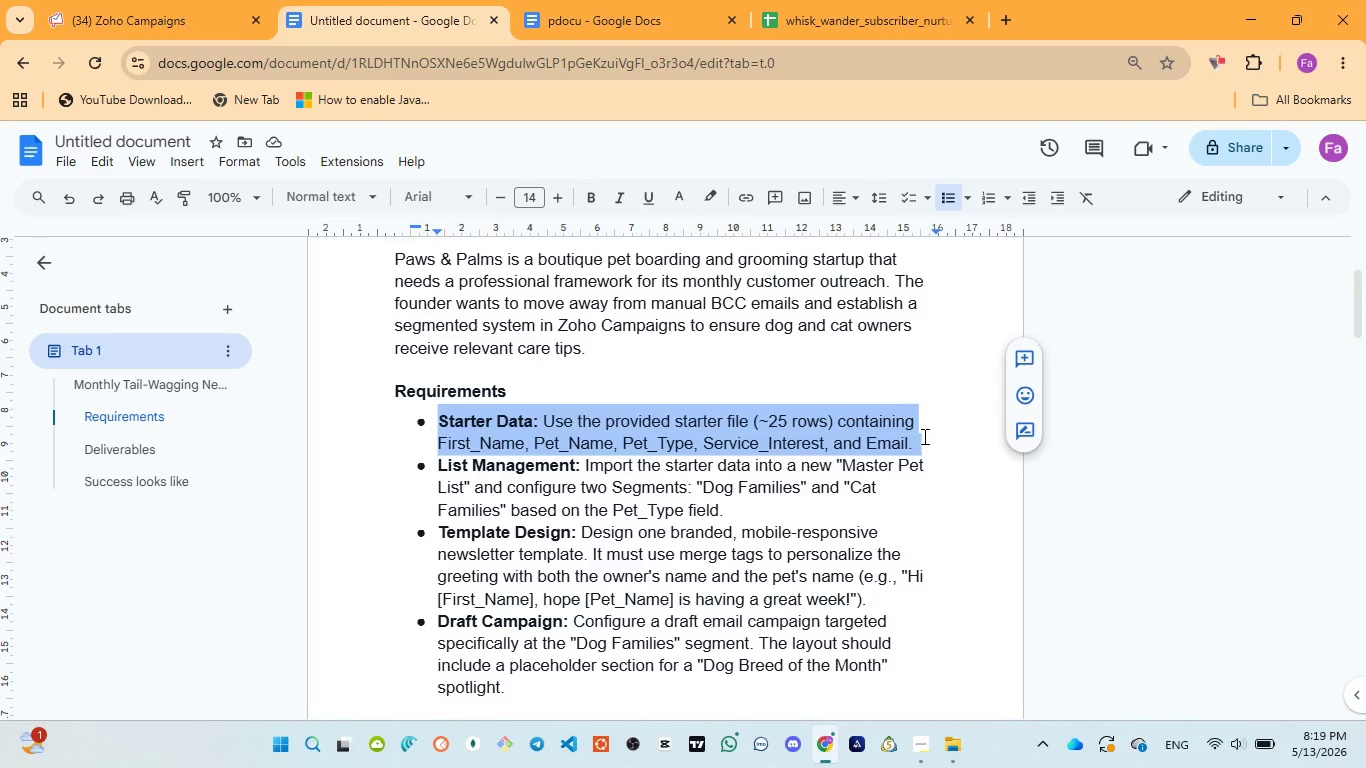 
left_click_drag(start_coordinate=[433, 464], to_coordinate=[746, 511])
 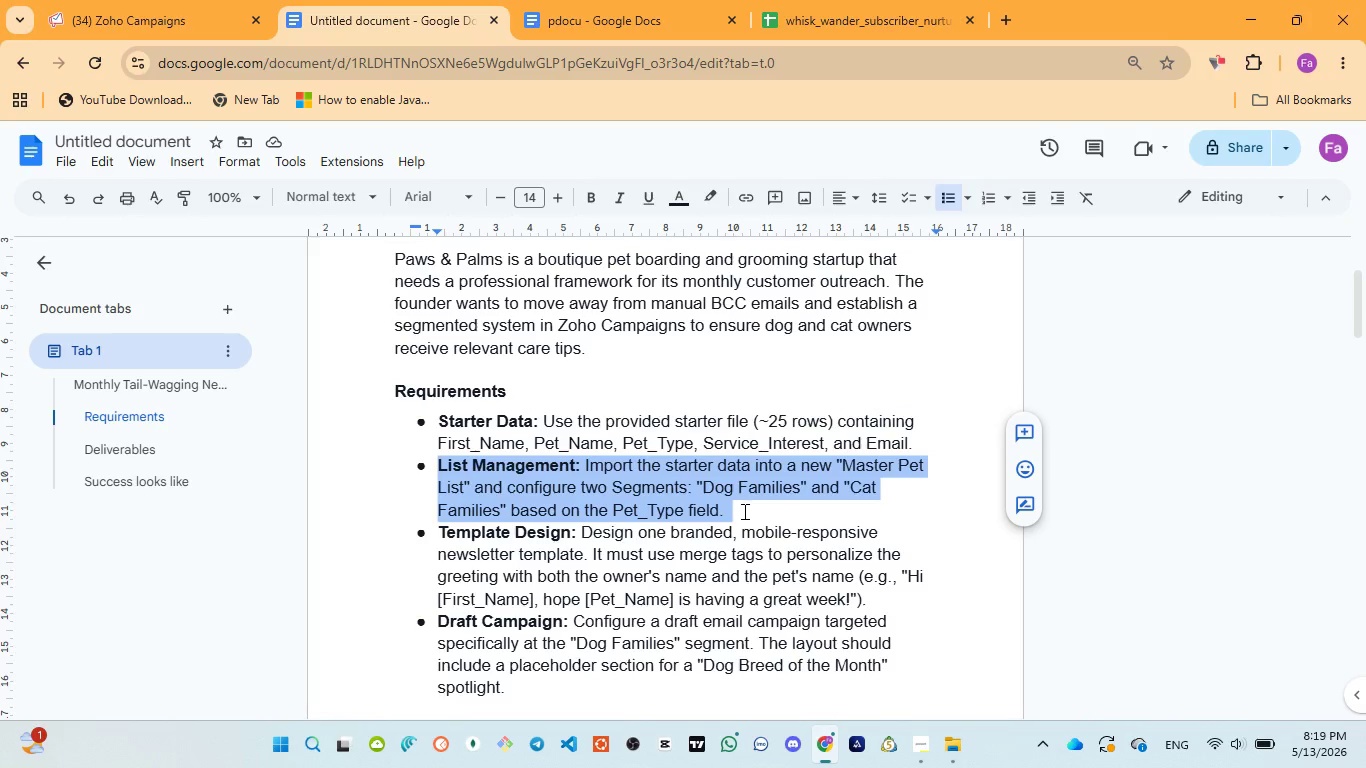 
scroll: coordinate [431, 429], scroll_direction: down, amount: 2.0
 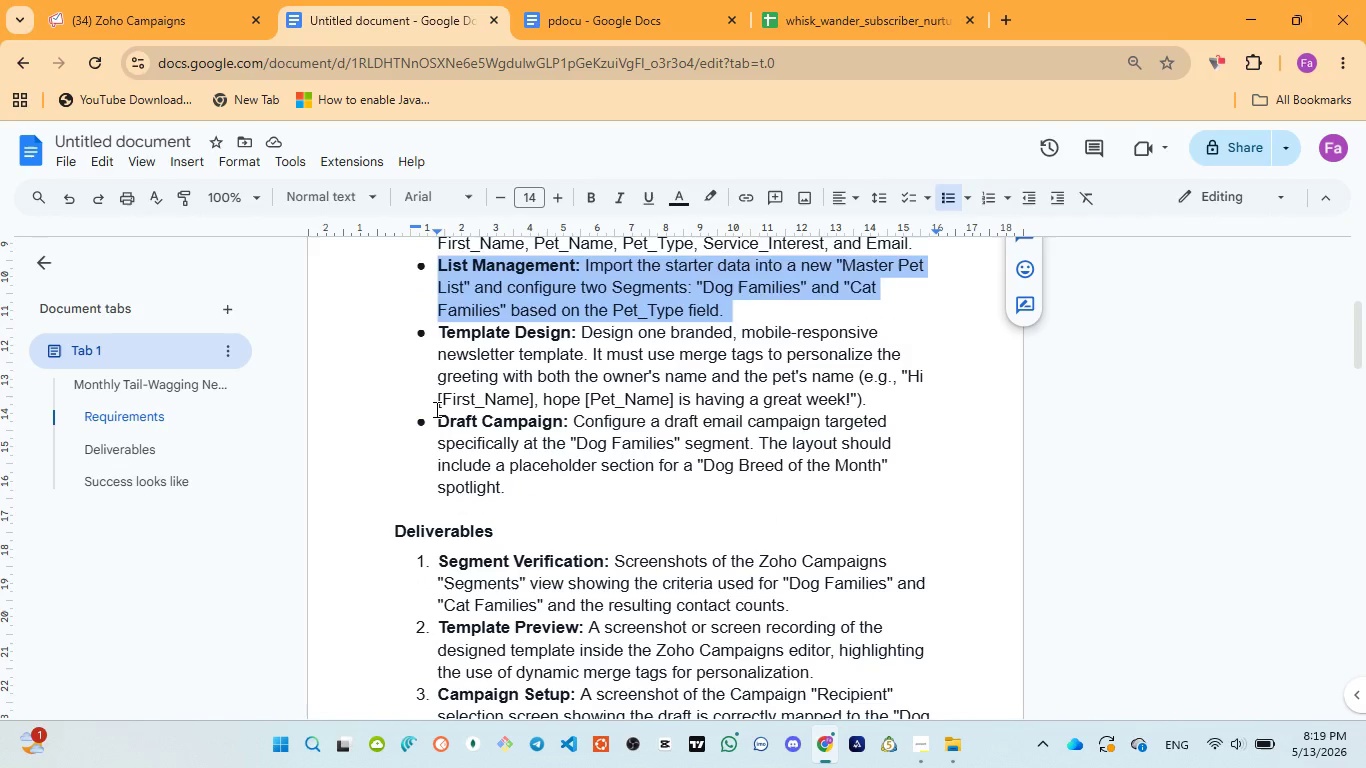 
left_click([435, 409])
 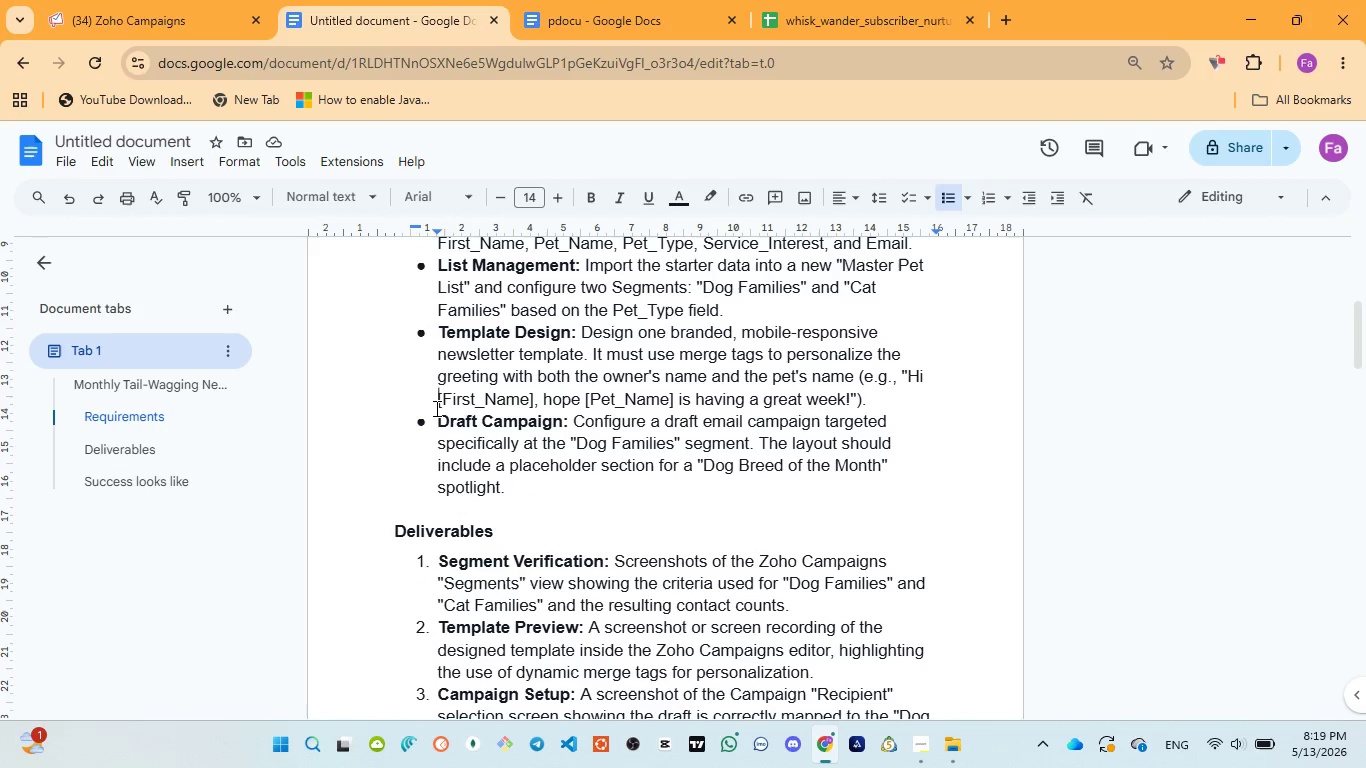 
scroll: coordinate [435, 408], scroll_direction: down, amount: 1.0
 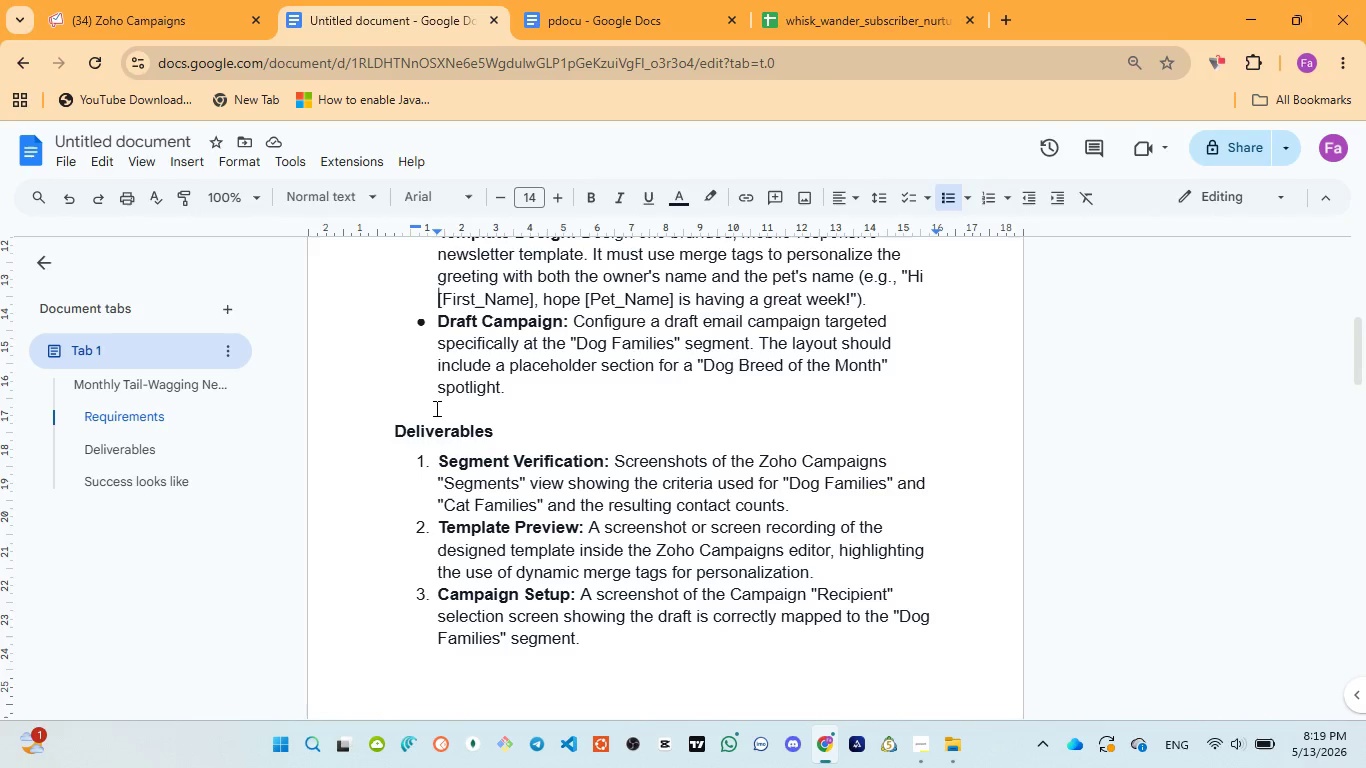 
wait(44.27)
 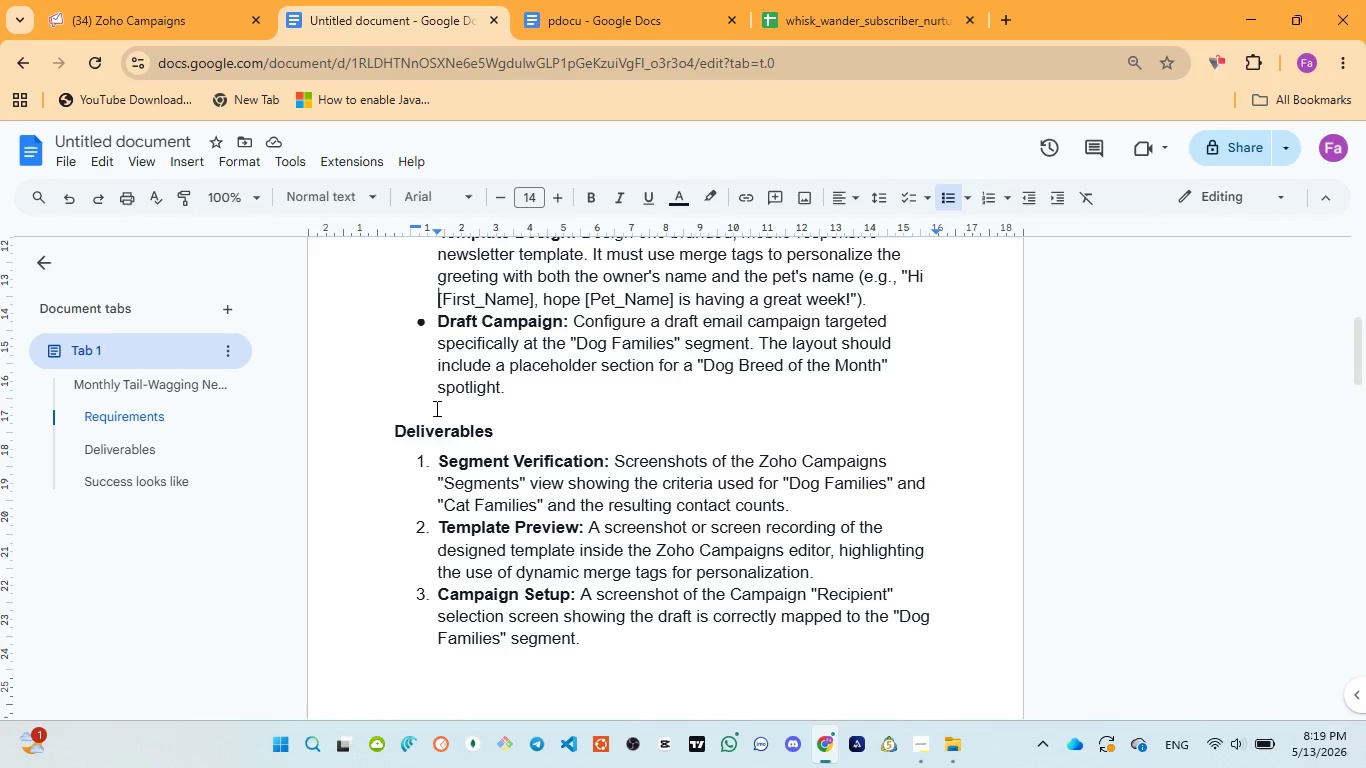 
left_click_drag(start_coordinate=[440, 326], to_coordinate=[542, 397])
 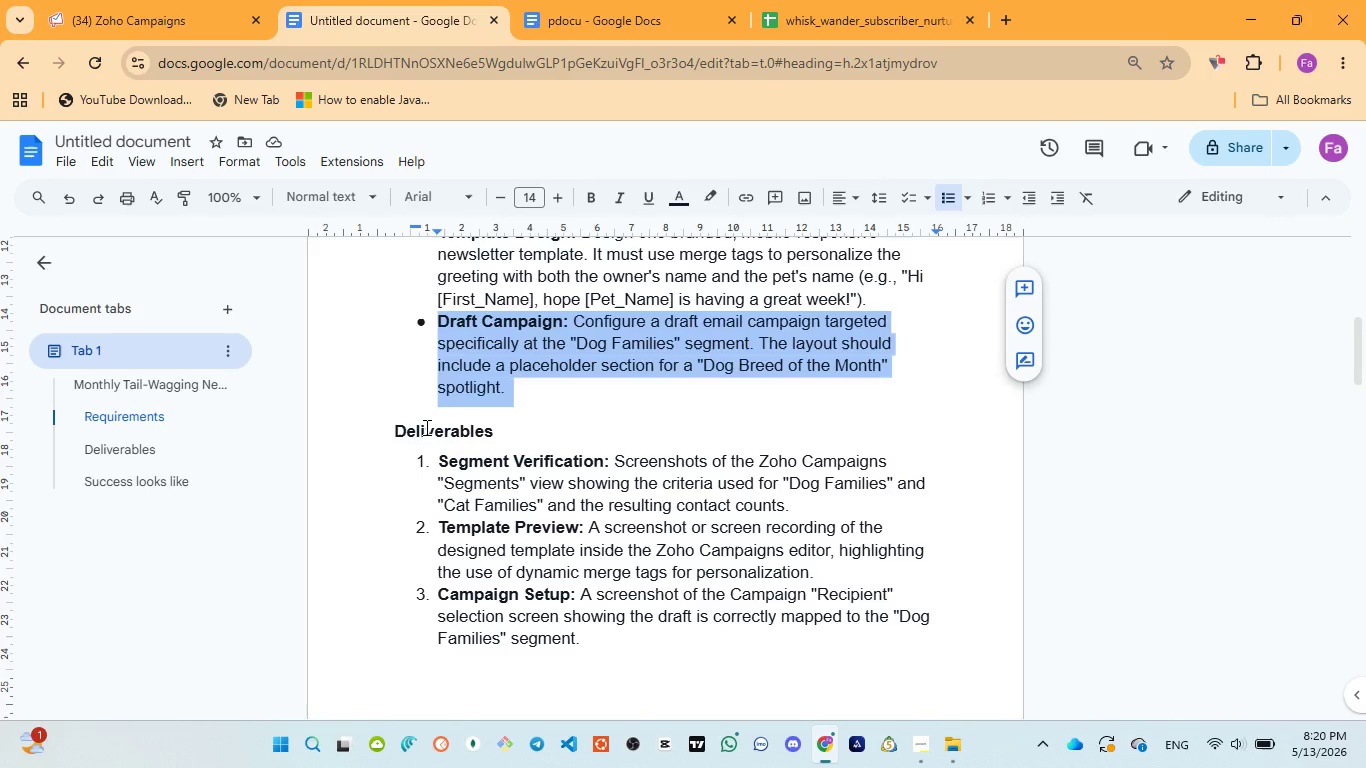 
double_click([425, 427])
 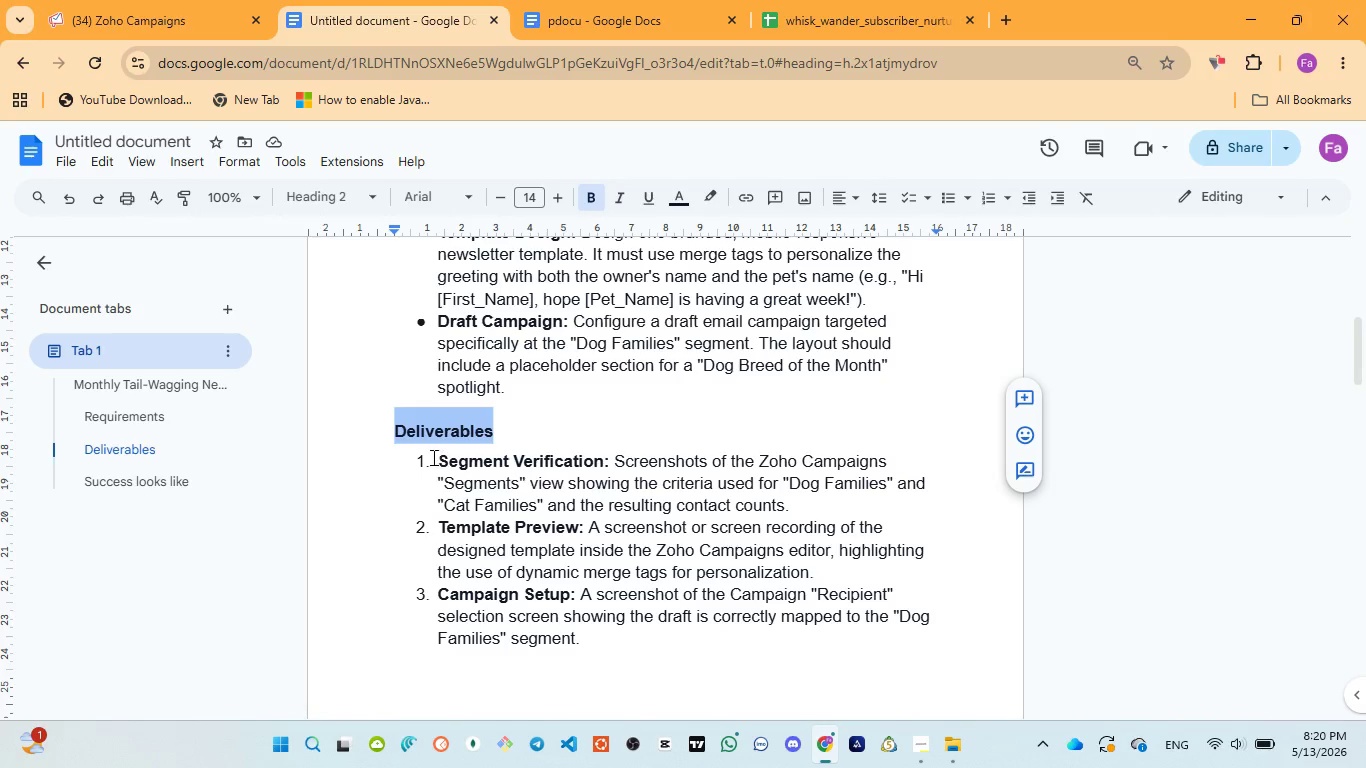 
left_click_drag(start_coordinate=[432, 457], to_coordinate=[814, 497])
 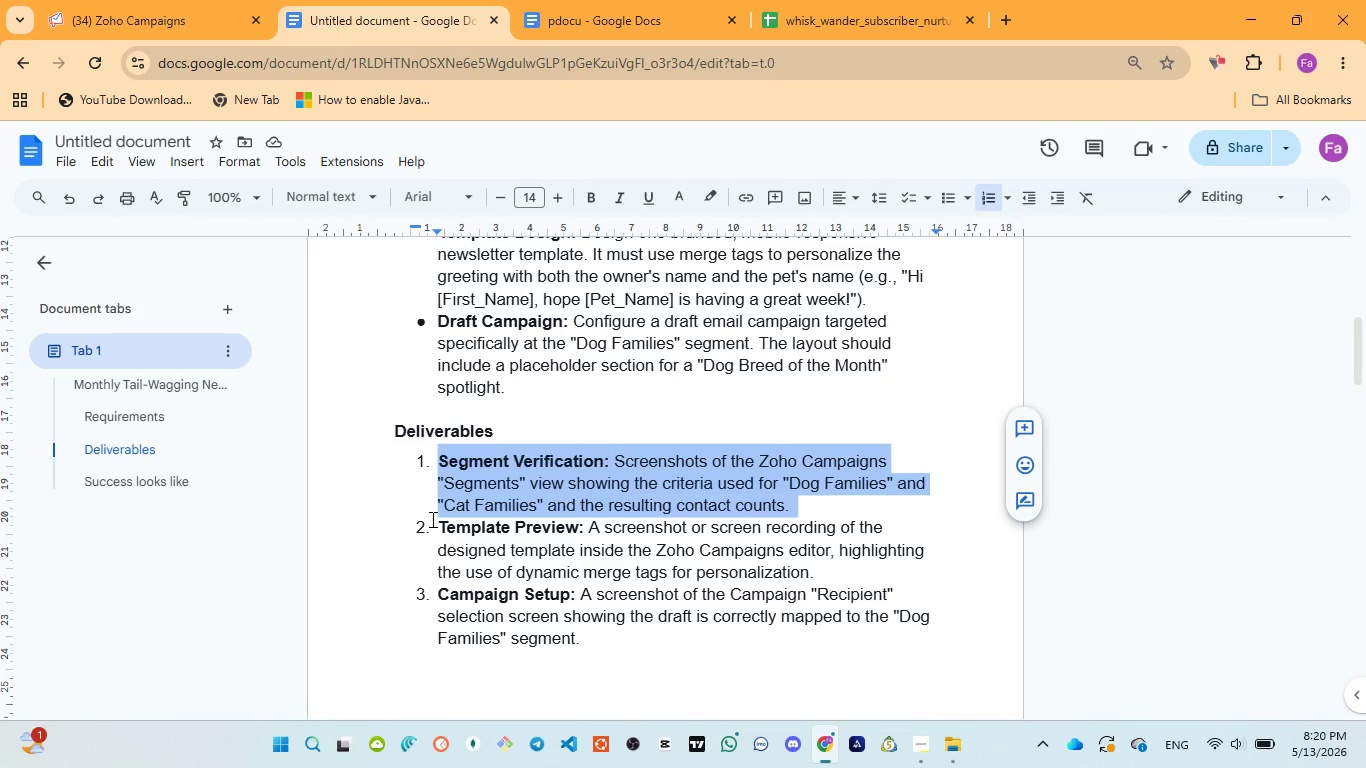 
left_click_drag(start_coordinate=[434, 520], to_coordinate=[824, 565])
 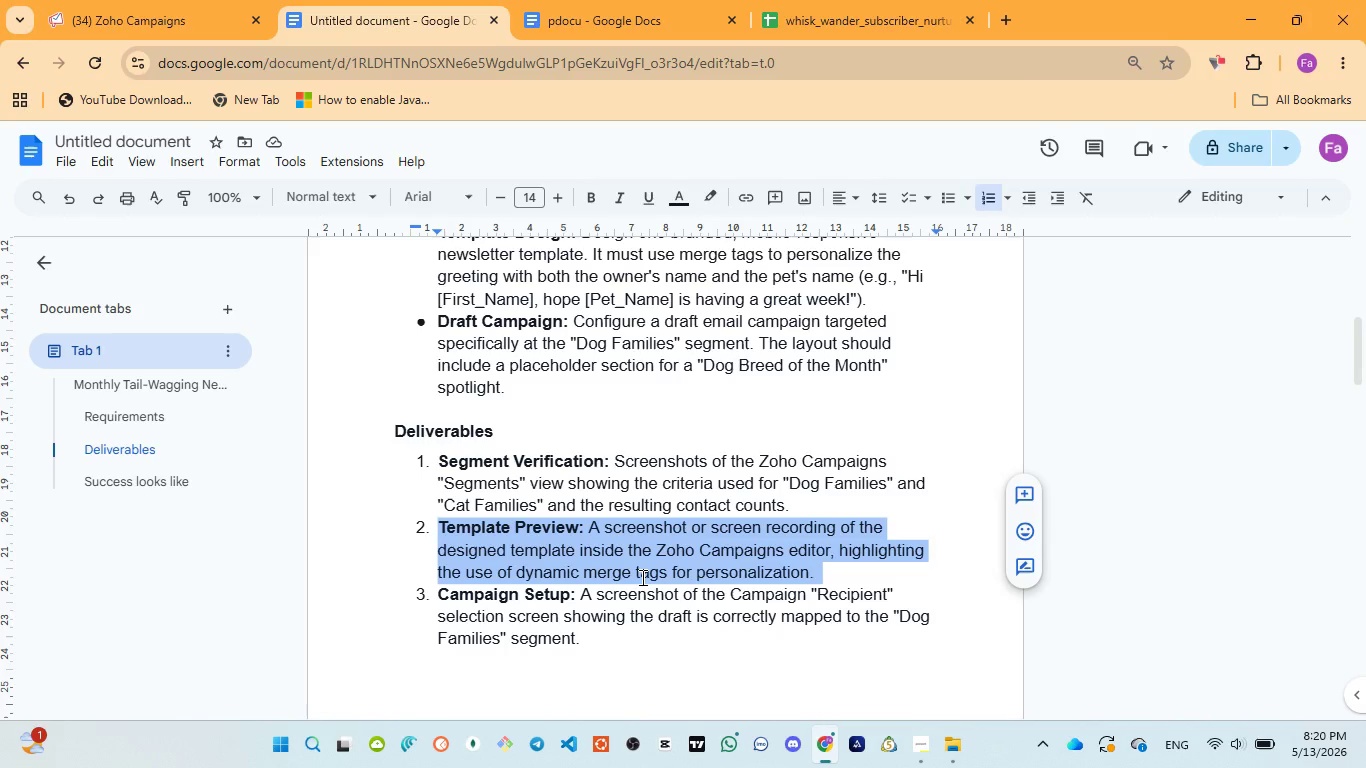 
scroll: coordinate [639, 578], scroll_direction: down, amount: 1.0
 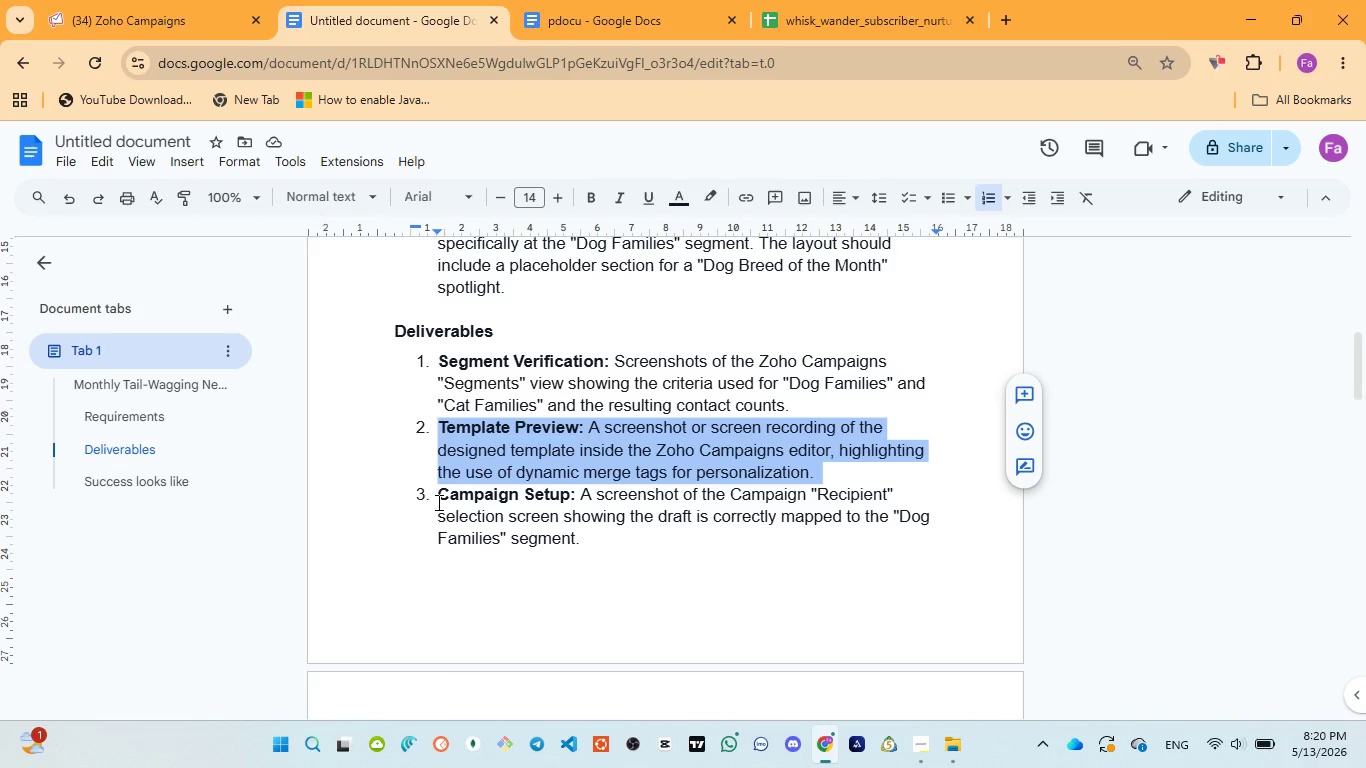 
left_click_drag(start_coordinate=[437, 502], to_coordinate=[592, 539])
 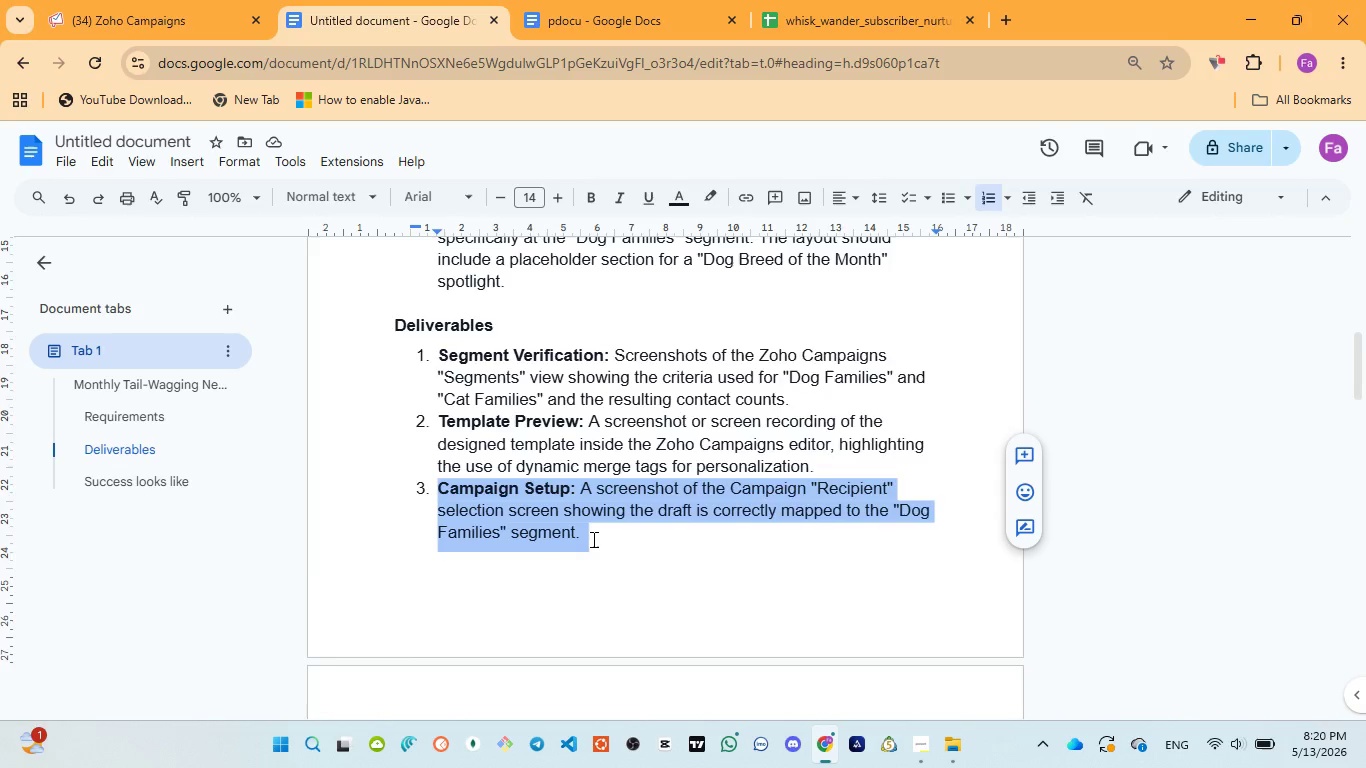 
scroll: coordinate [592, 542], scroll_direction: down, amount: 5.0
 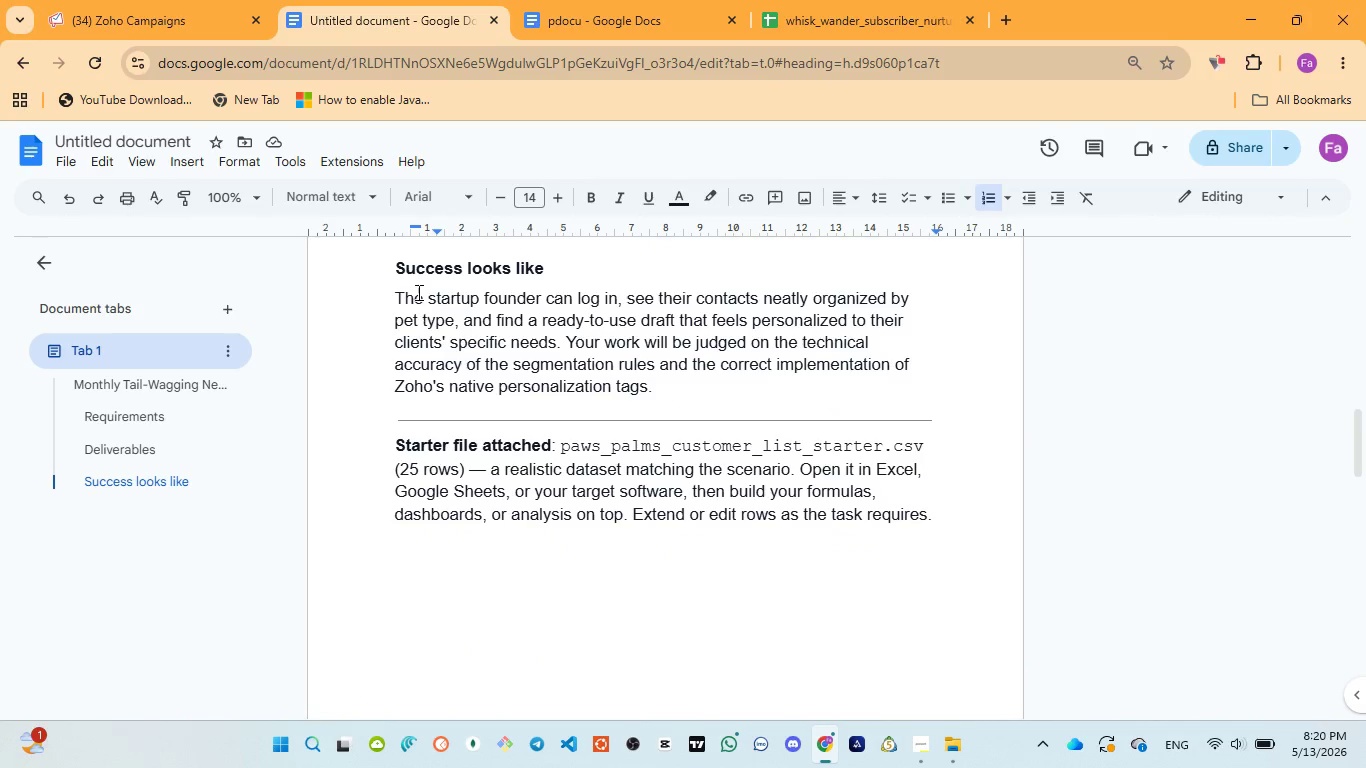 
left_click_drag(start_coordinate=[383, 262], to_coordinate=[681, 384])
 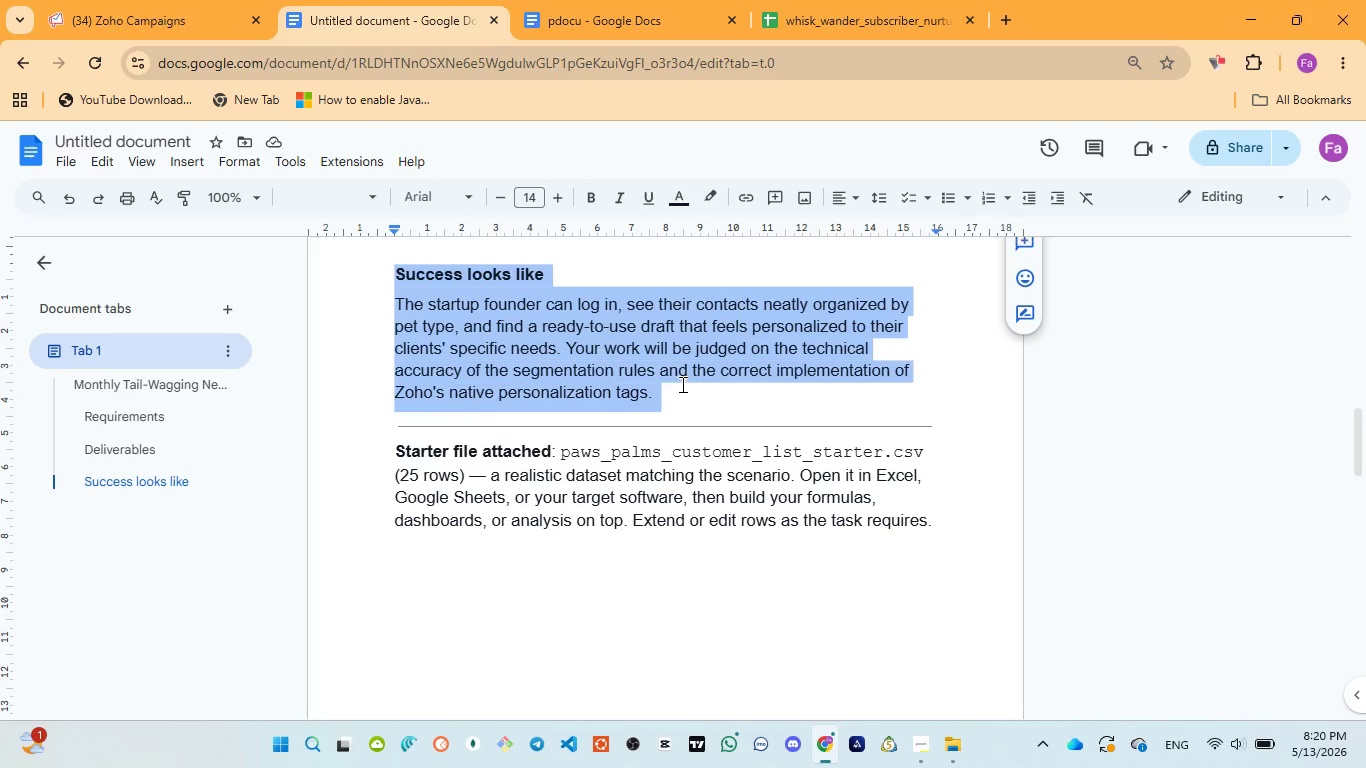 
scroll: coordinate [681, 384], scroll_direction: up, amount: 1.0
 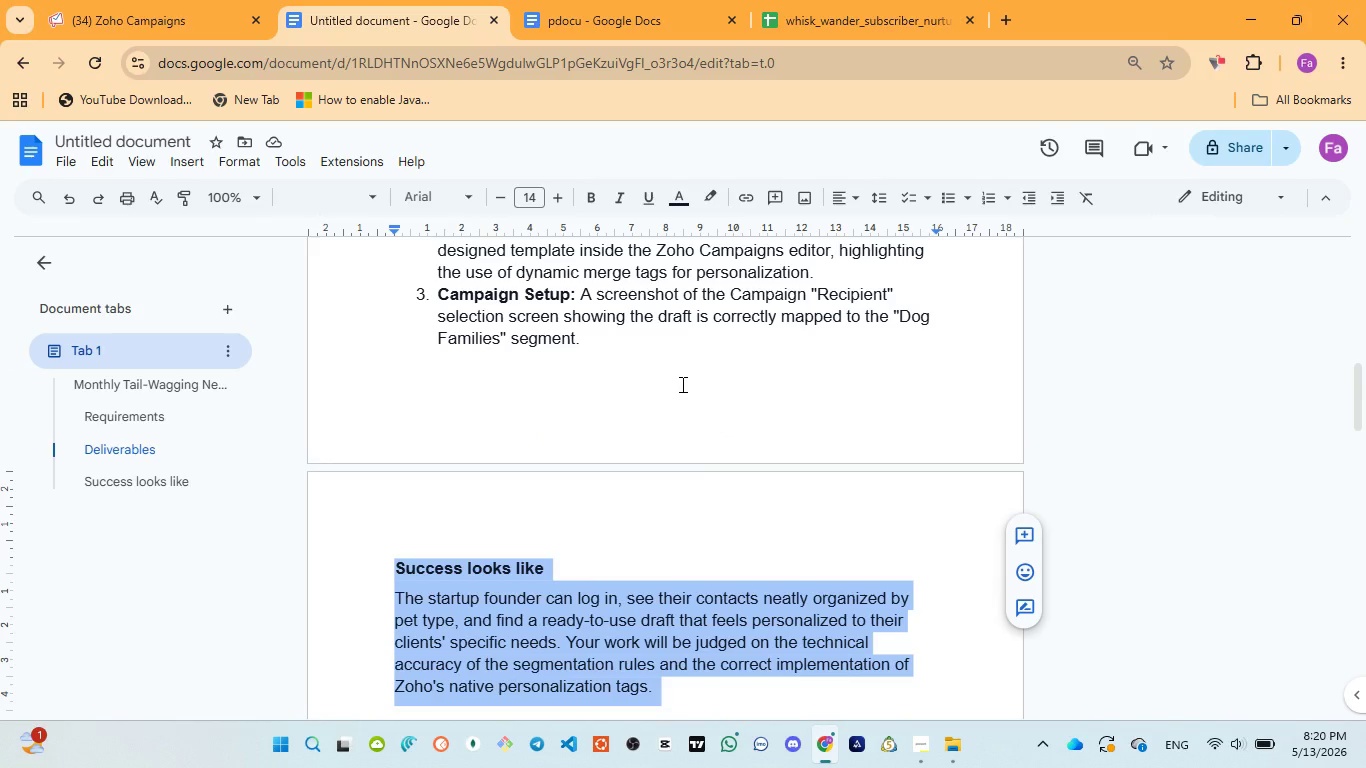 
scroll: coordinate [680, 387], scroll_direction: down, amount: 4.0
 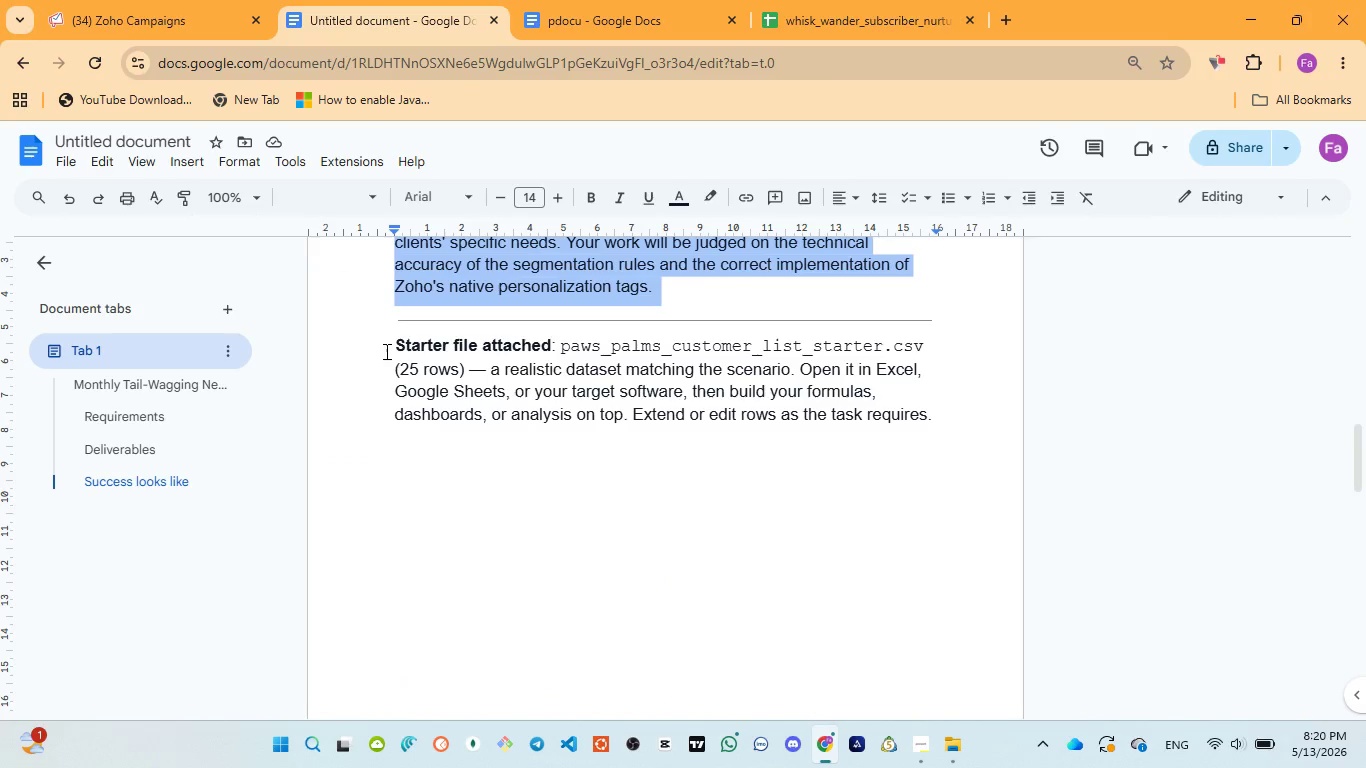 
left_click_drag(start_coordinate=[385, 349], to_coordinate=[882, 438])
 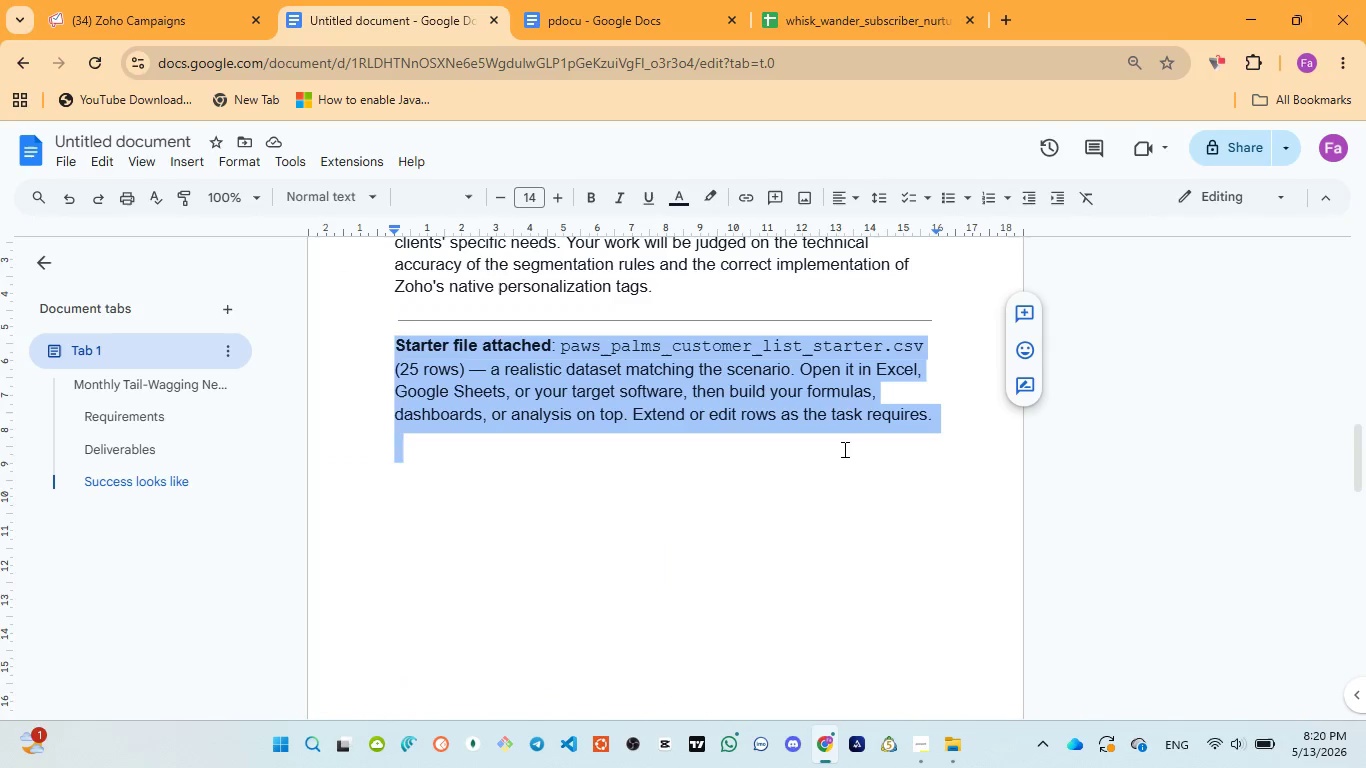 
scroll: coordinate [841, 455], scroll_direction: up, amount: 5.0
 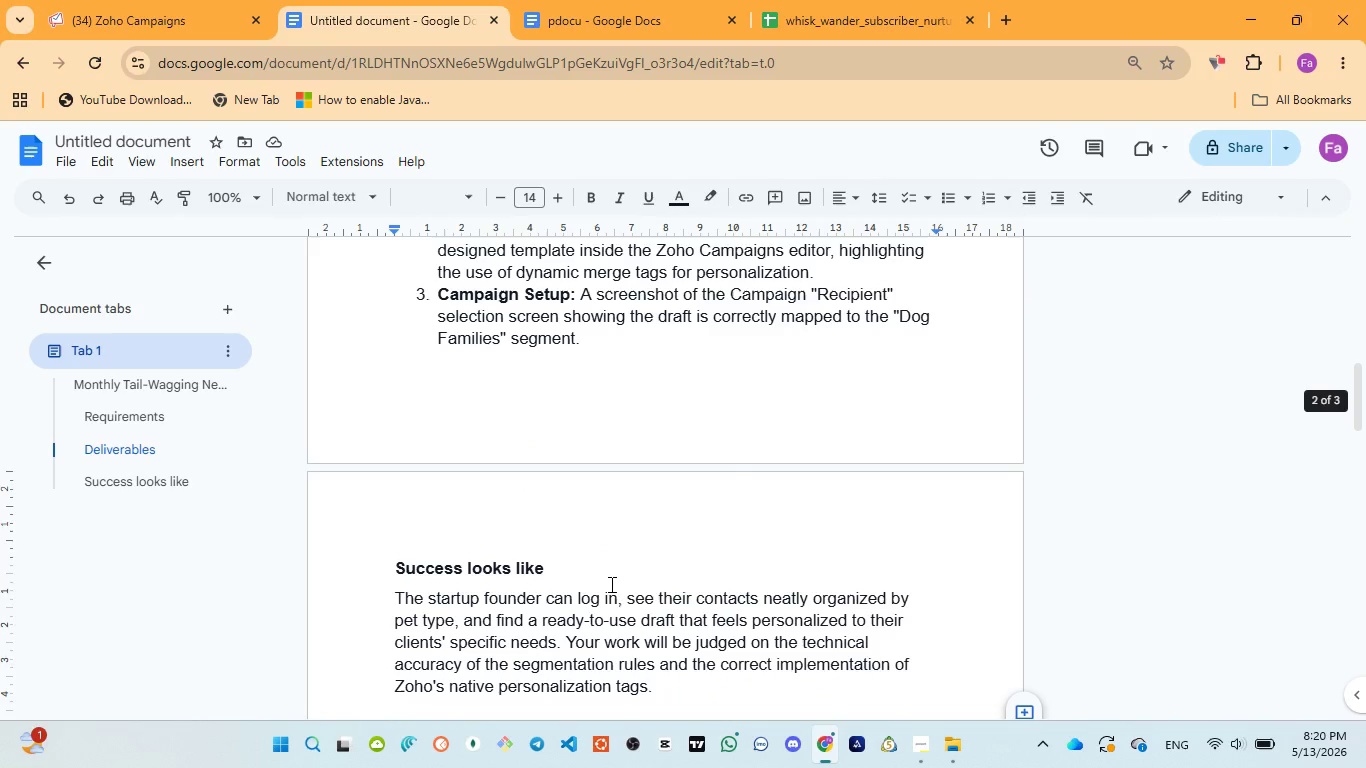 
scroll: coordinate [610, 584], scroll_direction: down, amount: 2.0
 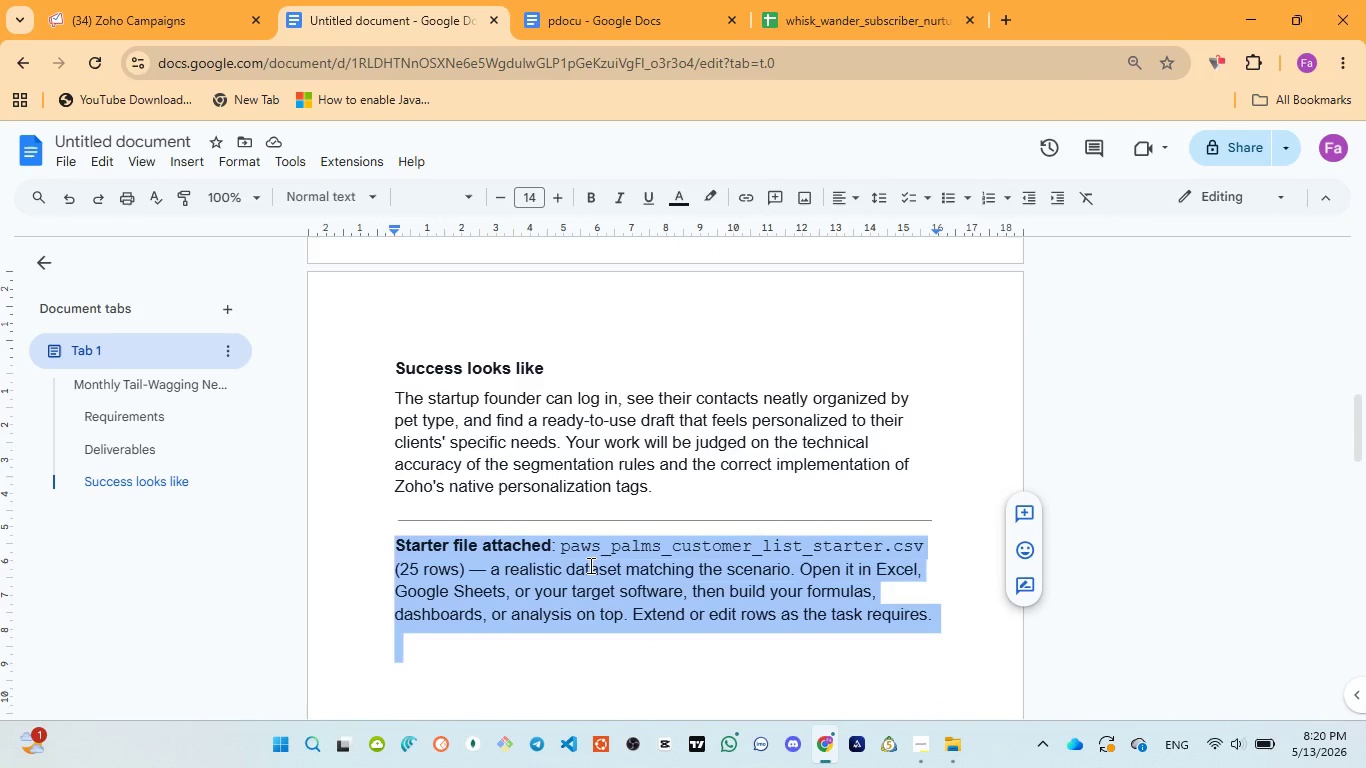 
left_click([589, 565])
 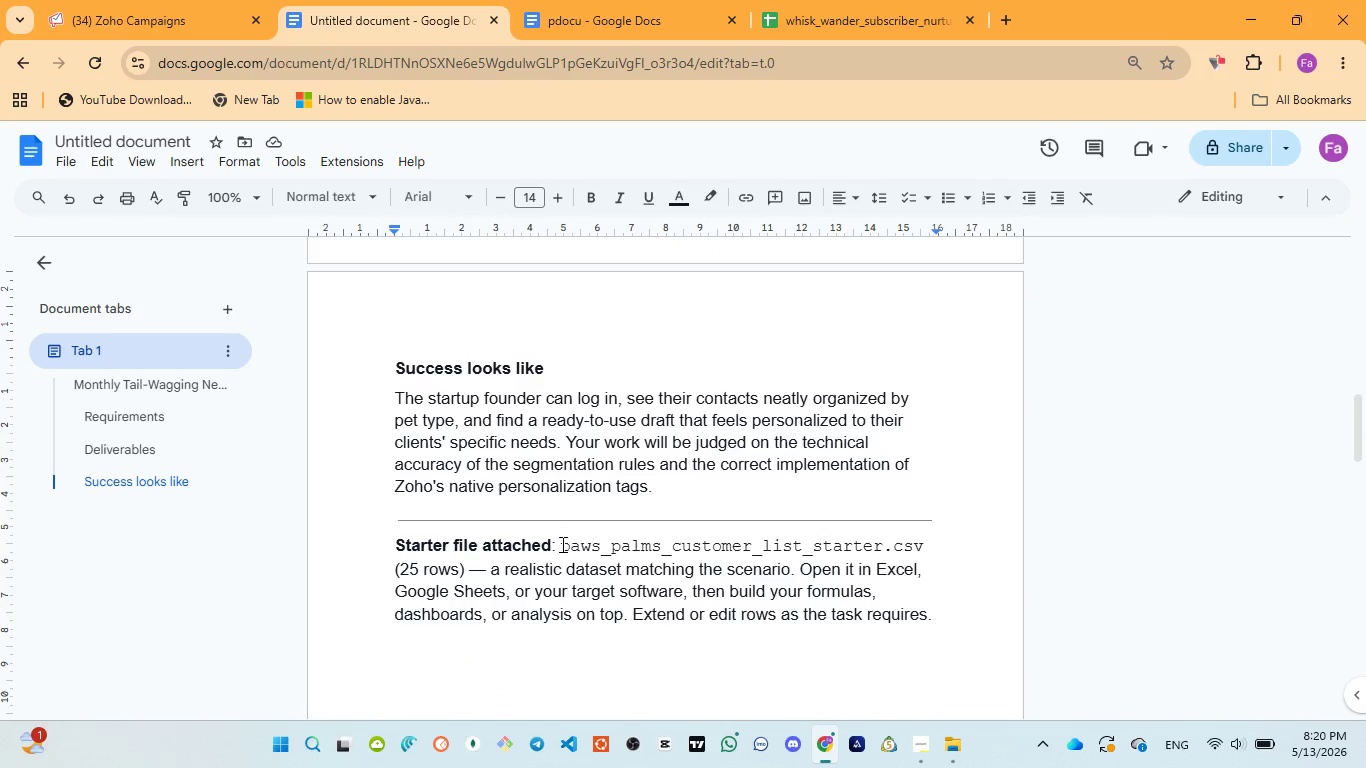 
left_click_drag(start_coordinate=[561, 544], to_coordinate=[924, 543])
 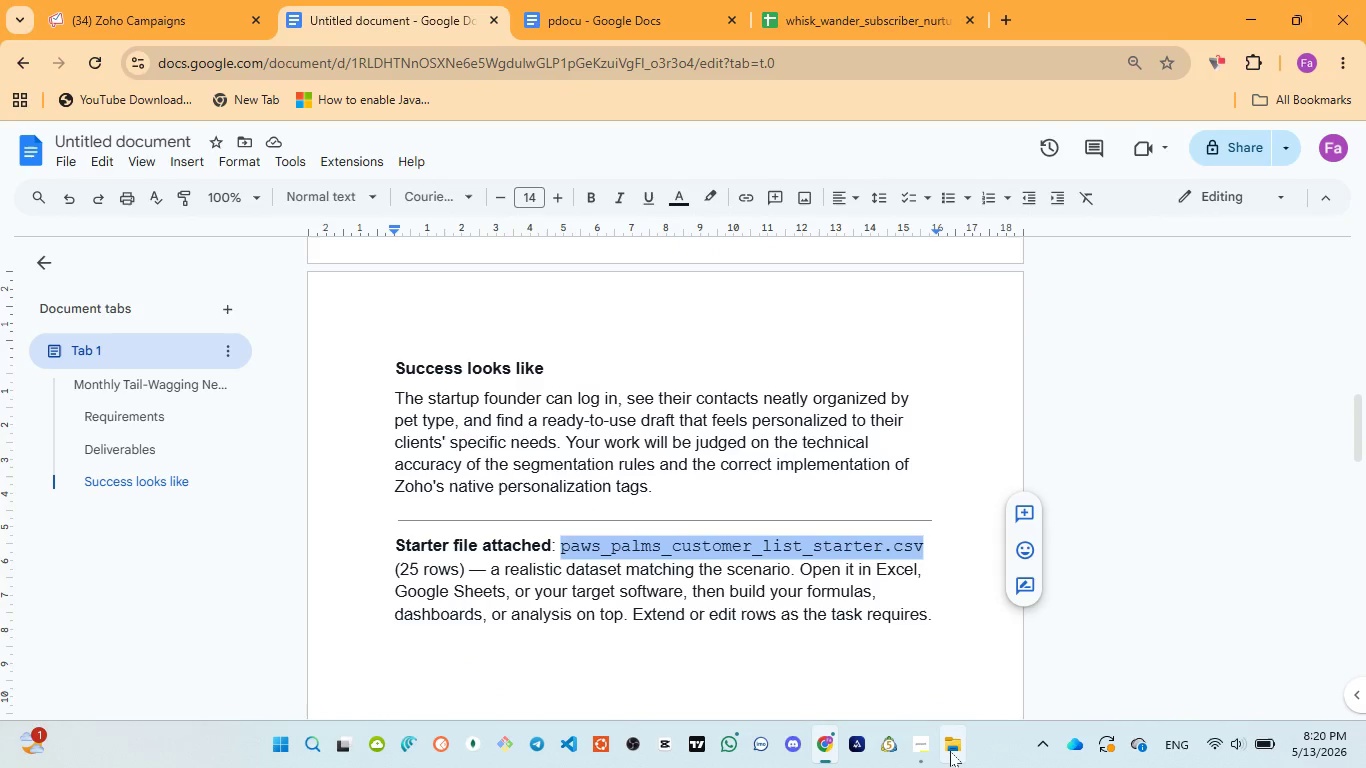 
left_click([954, 659])
 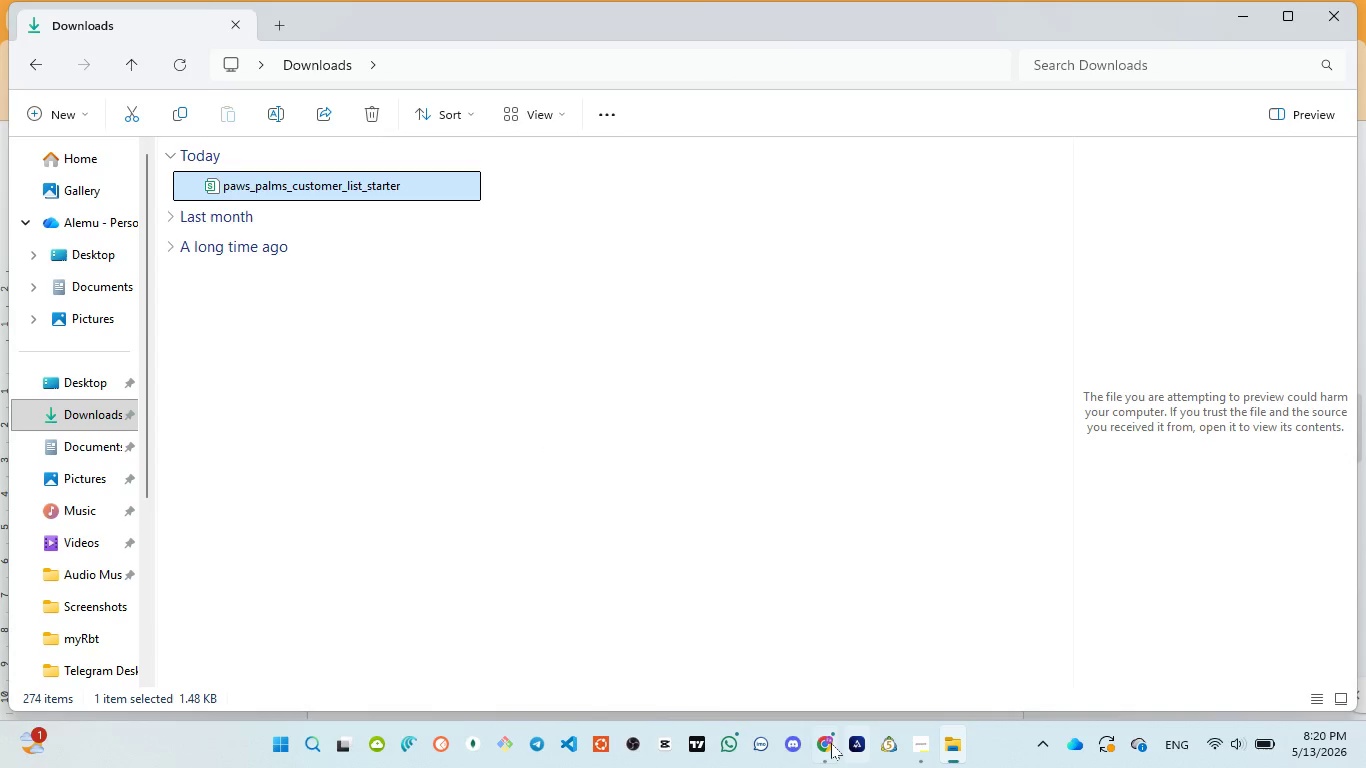 
left_click([802, 660])
 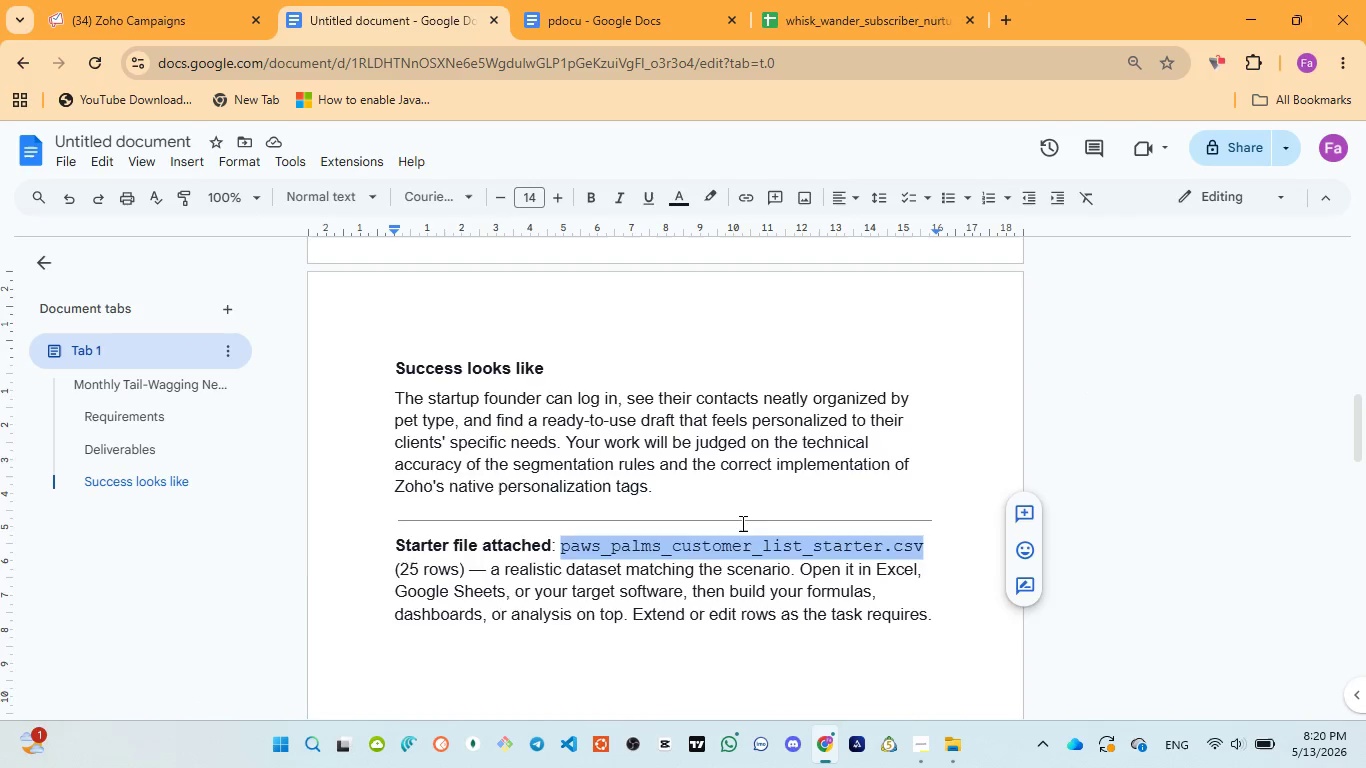 
scroll: coordinate [741, 522], scroll_direction: up, amount: 18.0
 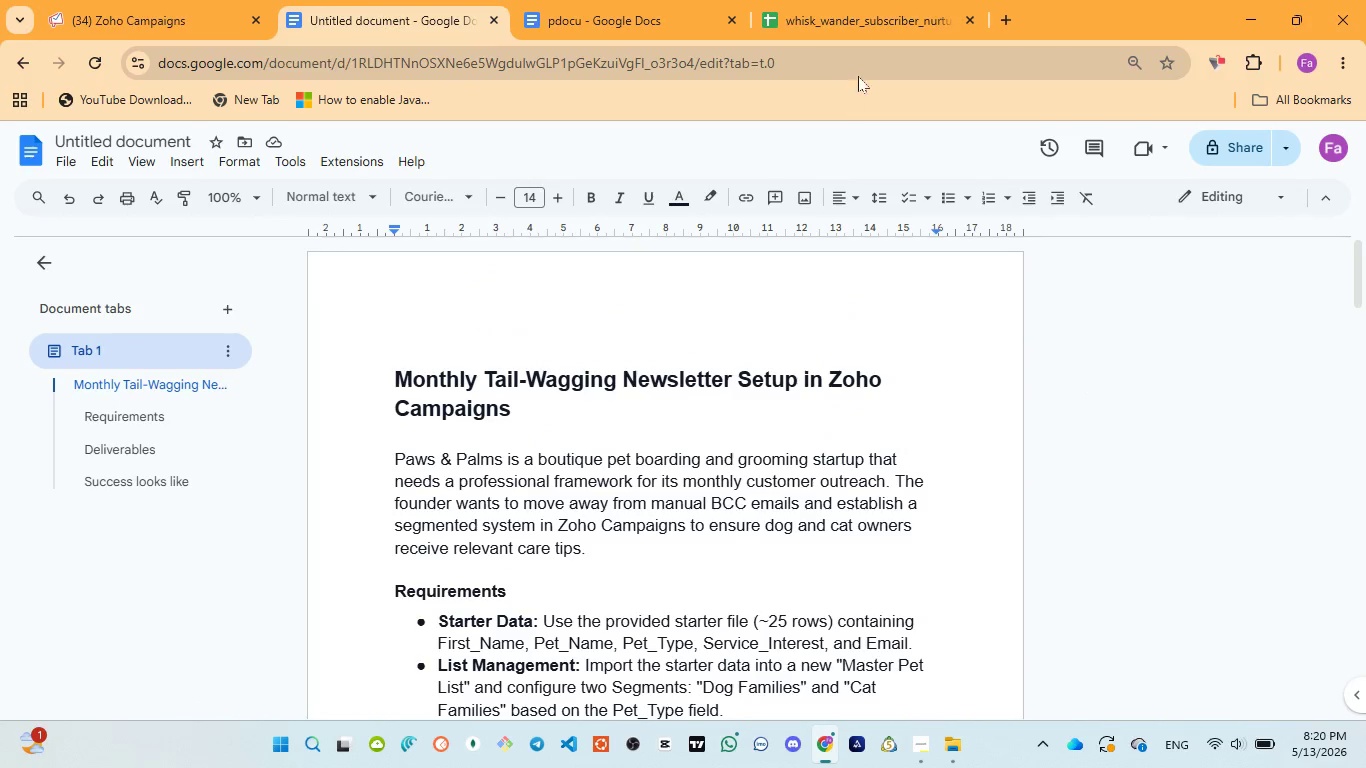 
left_click([864, 24])
 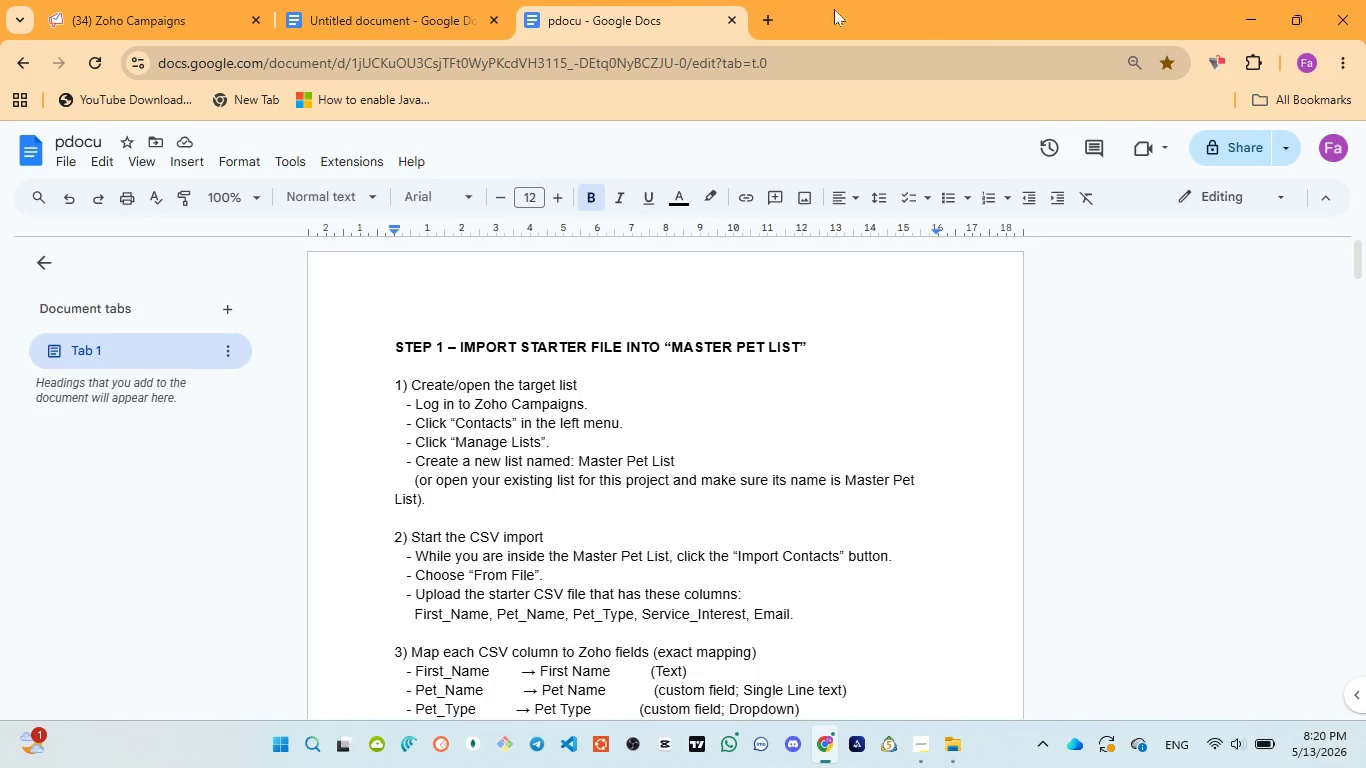 
left_click([771, 17])
 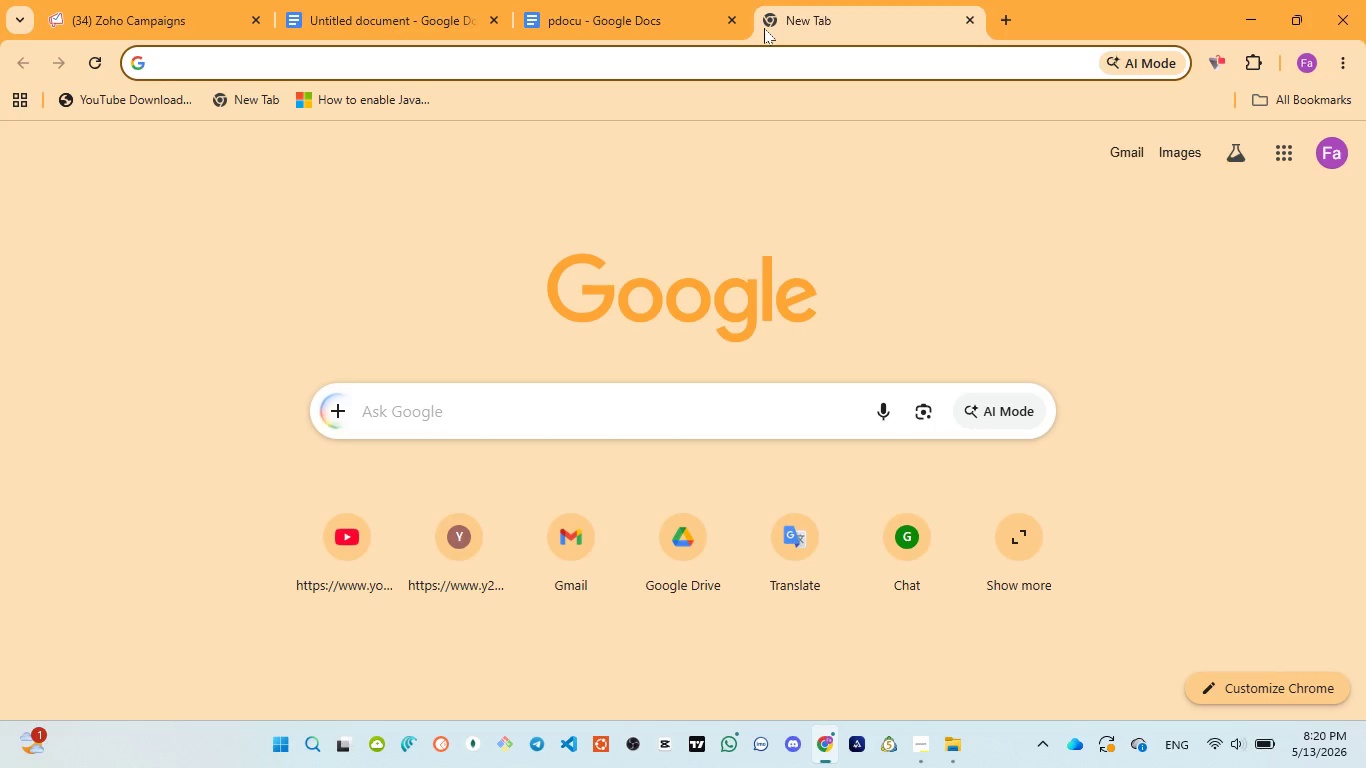 
key(G)
 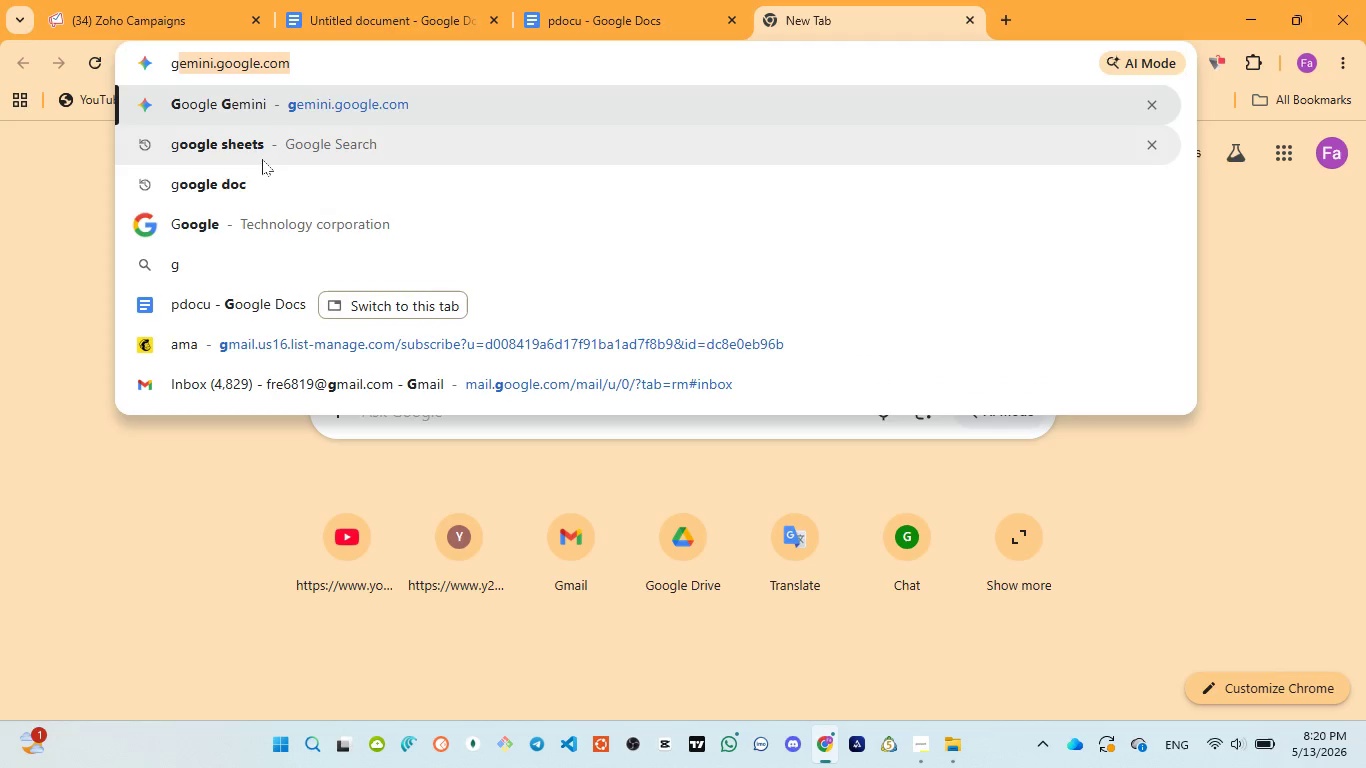 
left_click([254, 146])
 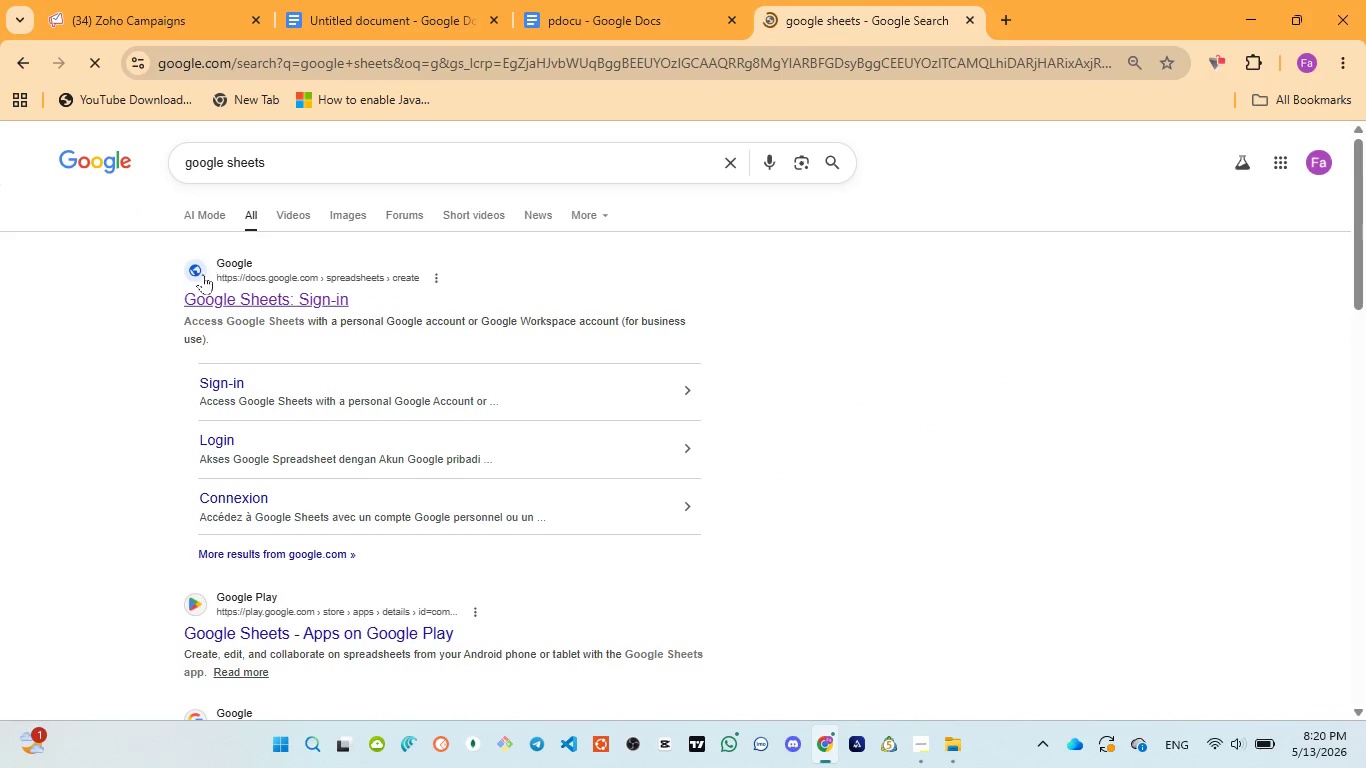 
left_click([296, 303])
 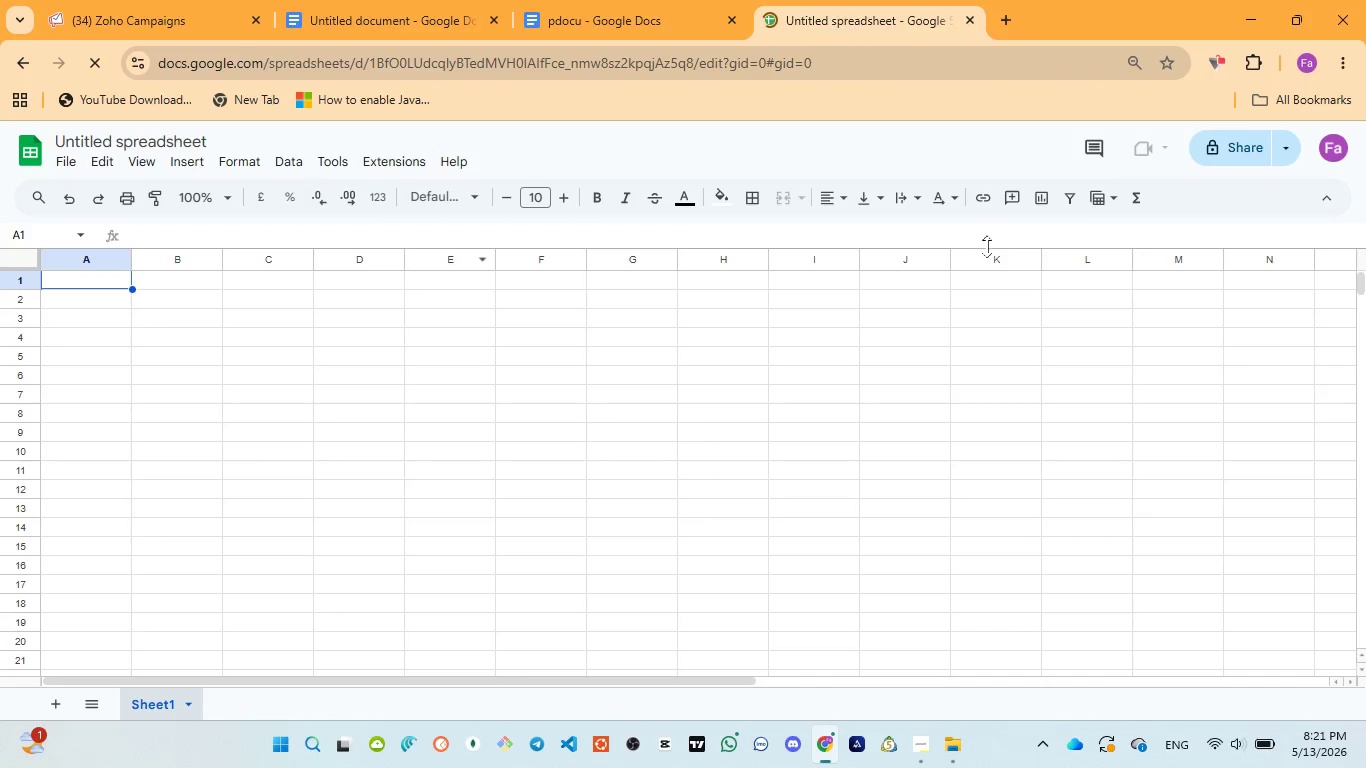 
mouse_move([1271, 228])
 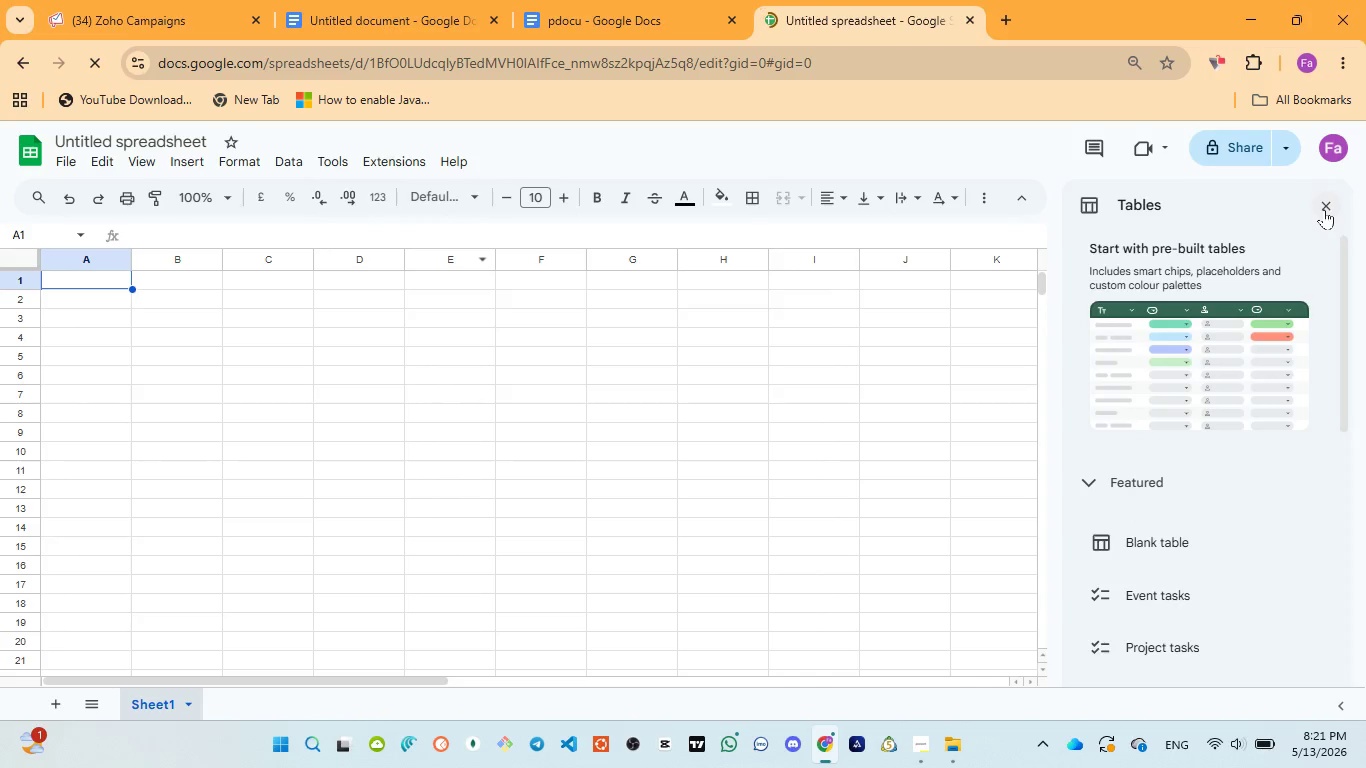 
left_click([1324, 208])
 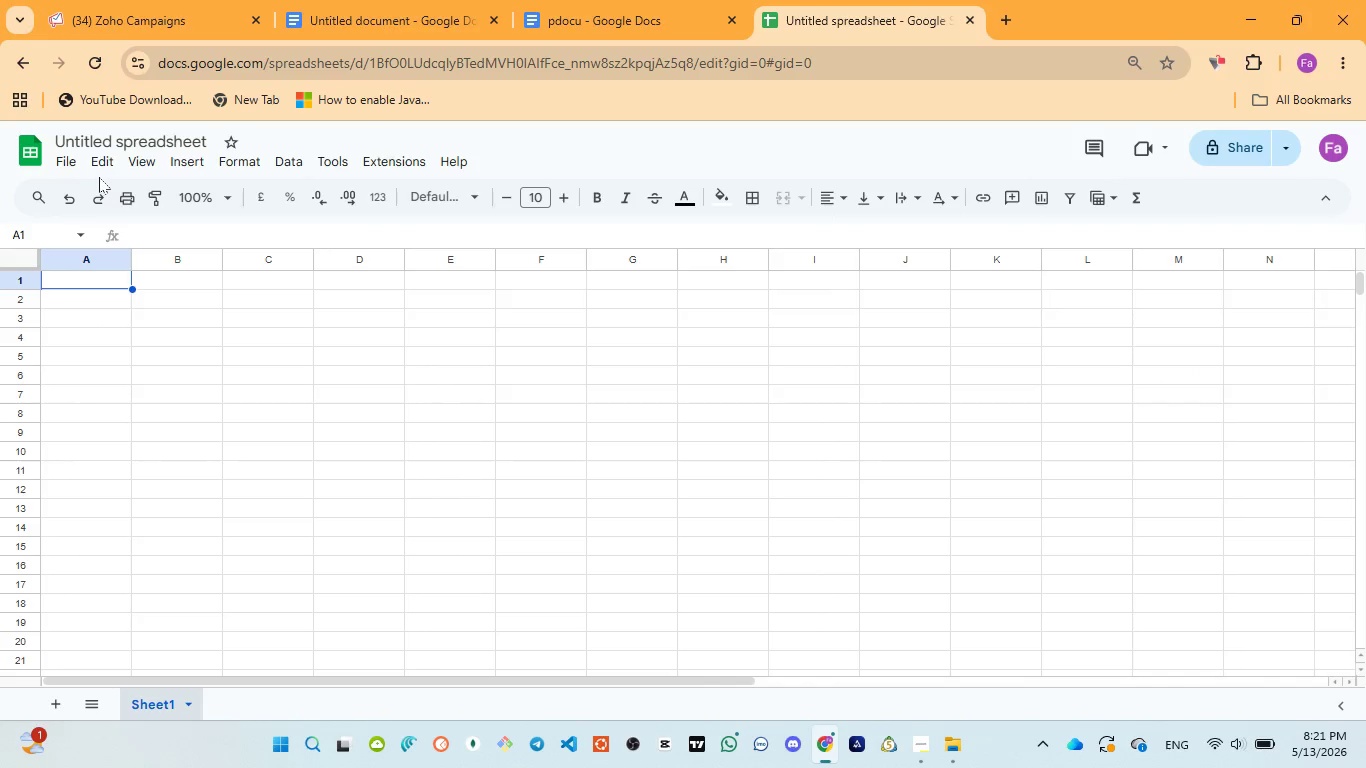 
left_click([66, 168])
 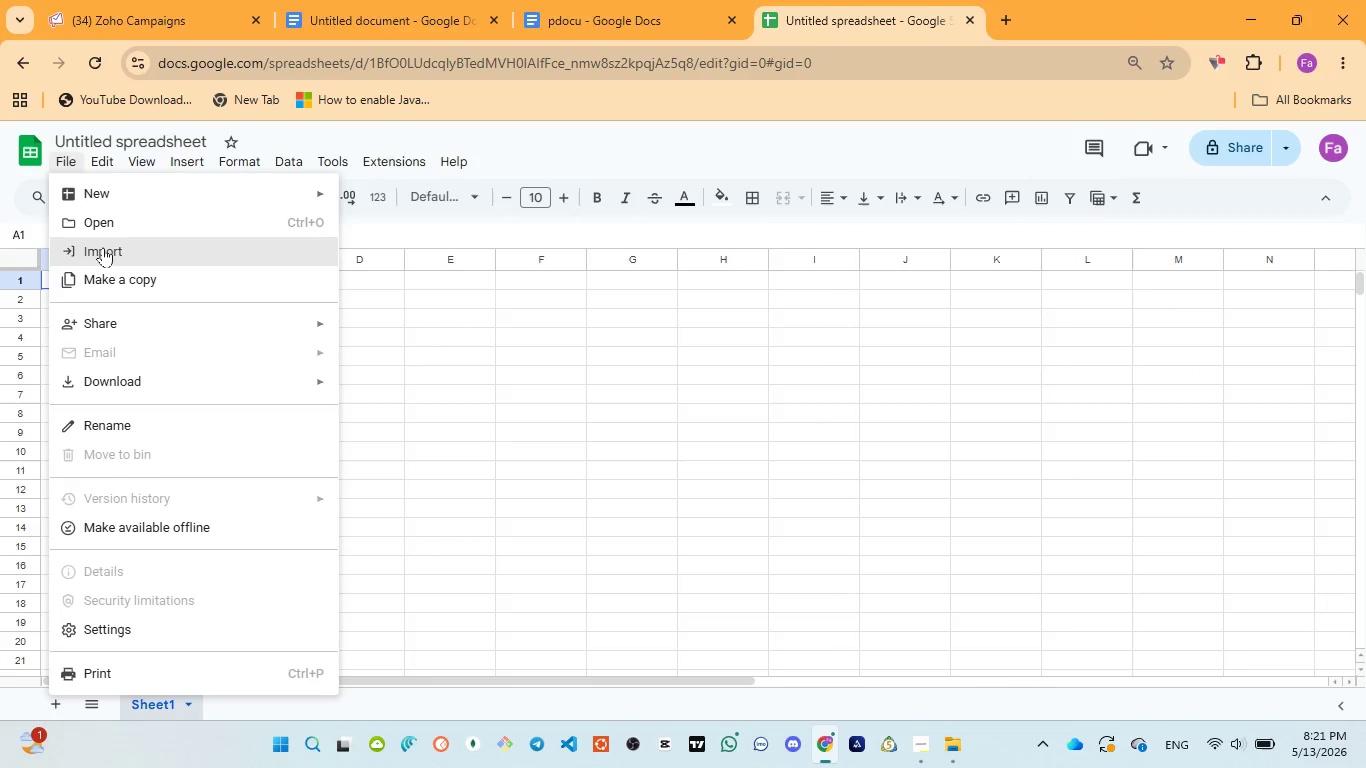 
left_click([104, 248])
 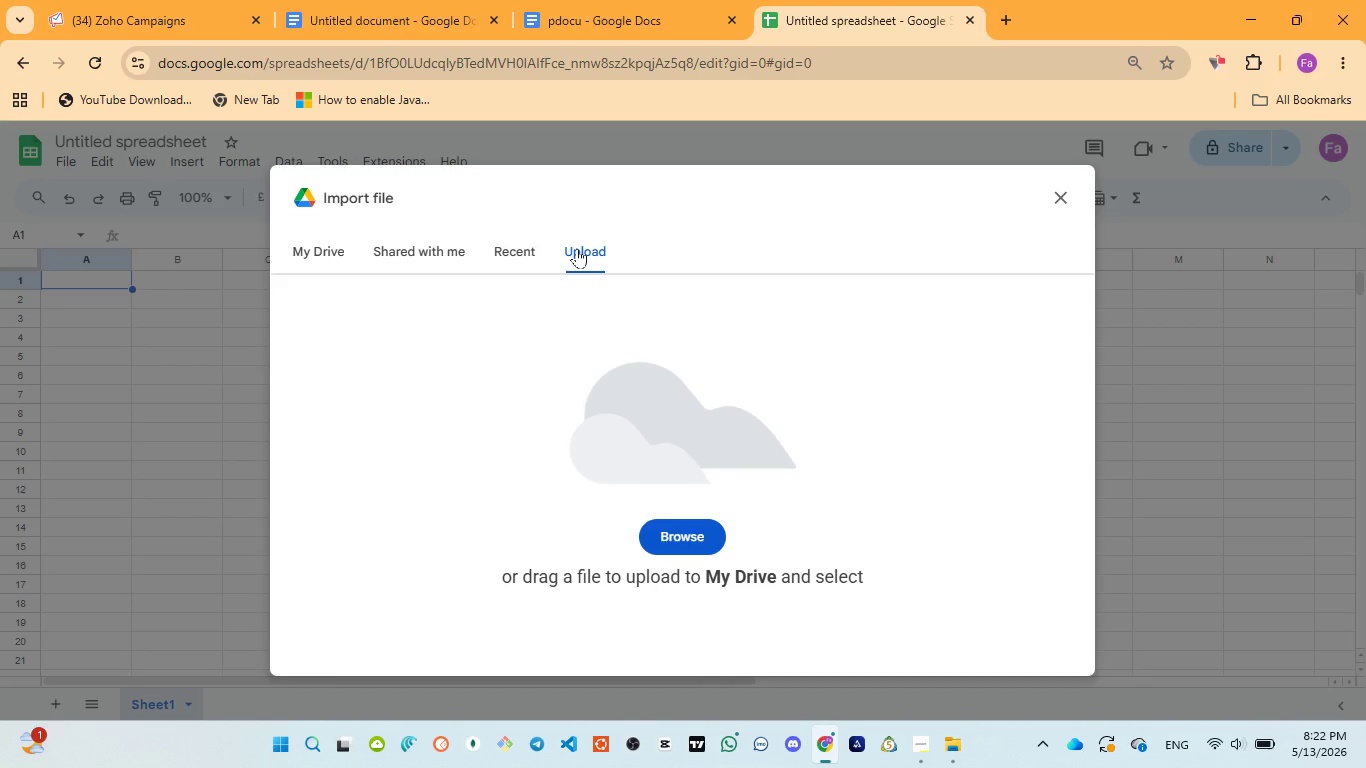 
wait(72.89)
 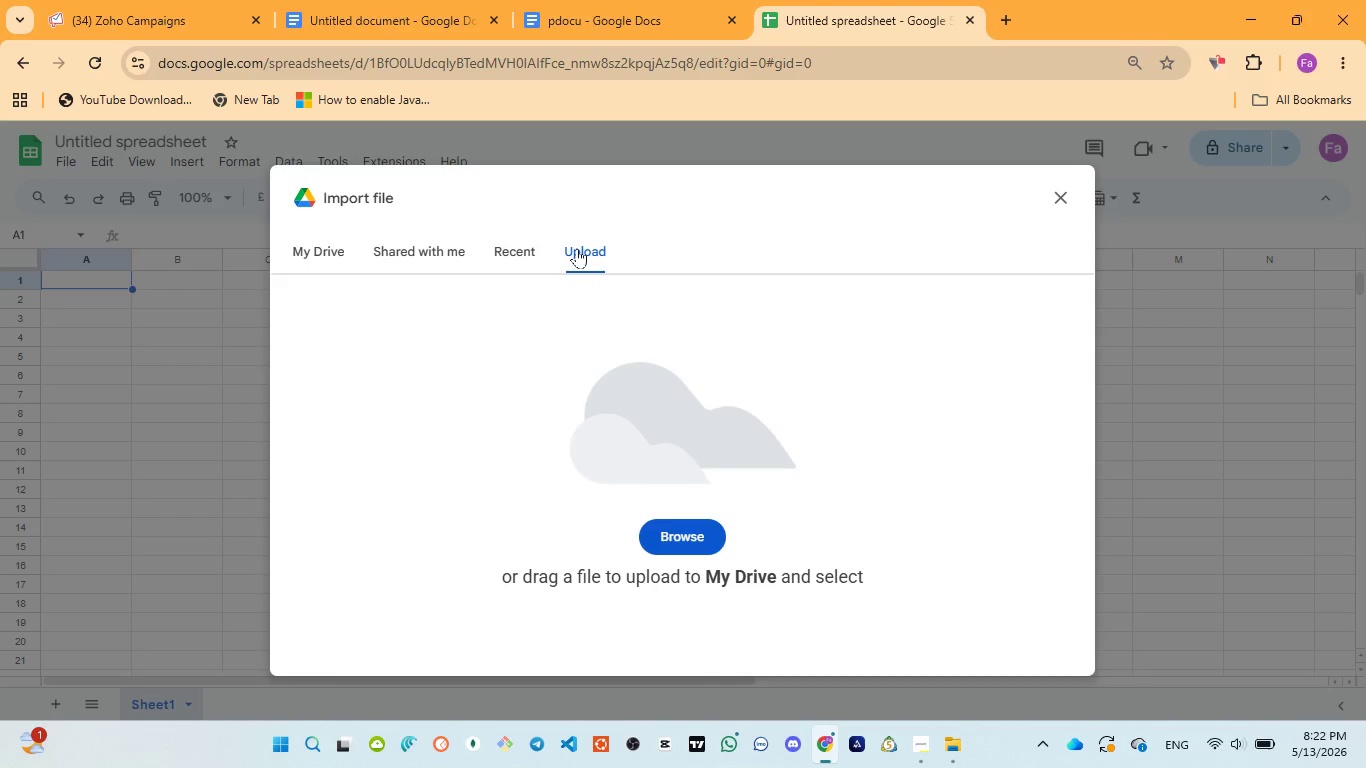 
left_click([307, 190])
 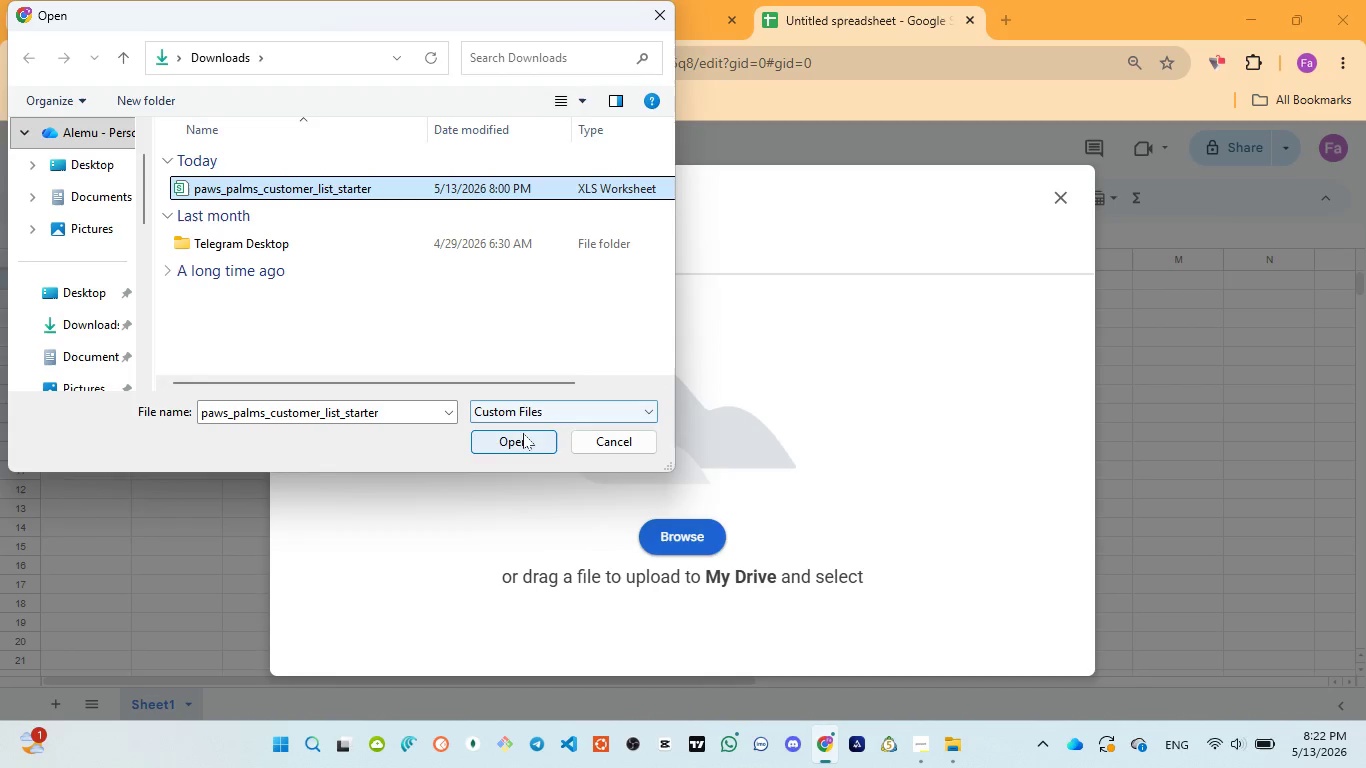 
left_click([520, 442])
 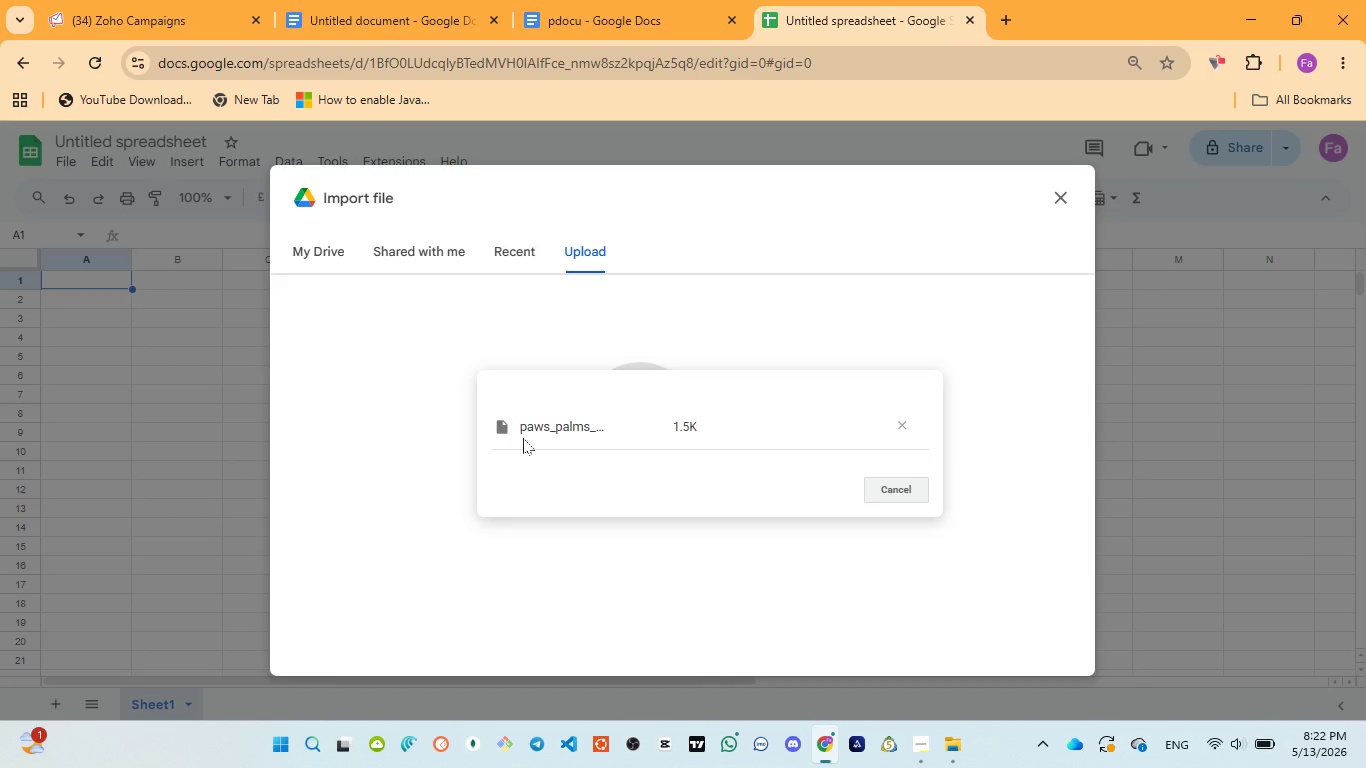 
mouse_move([553, 452])
 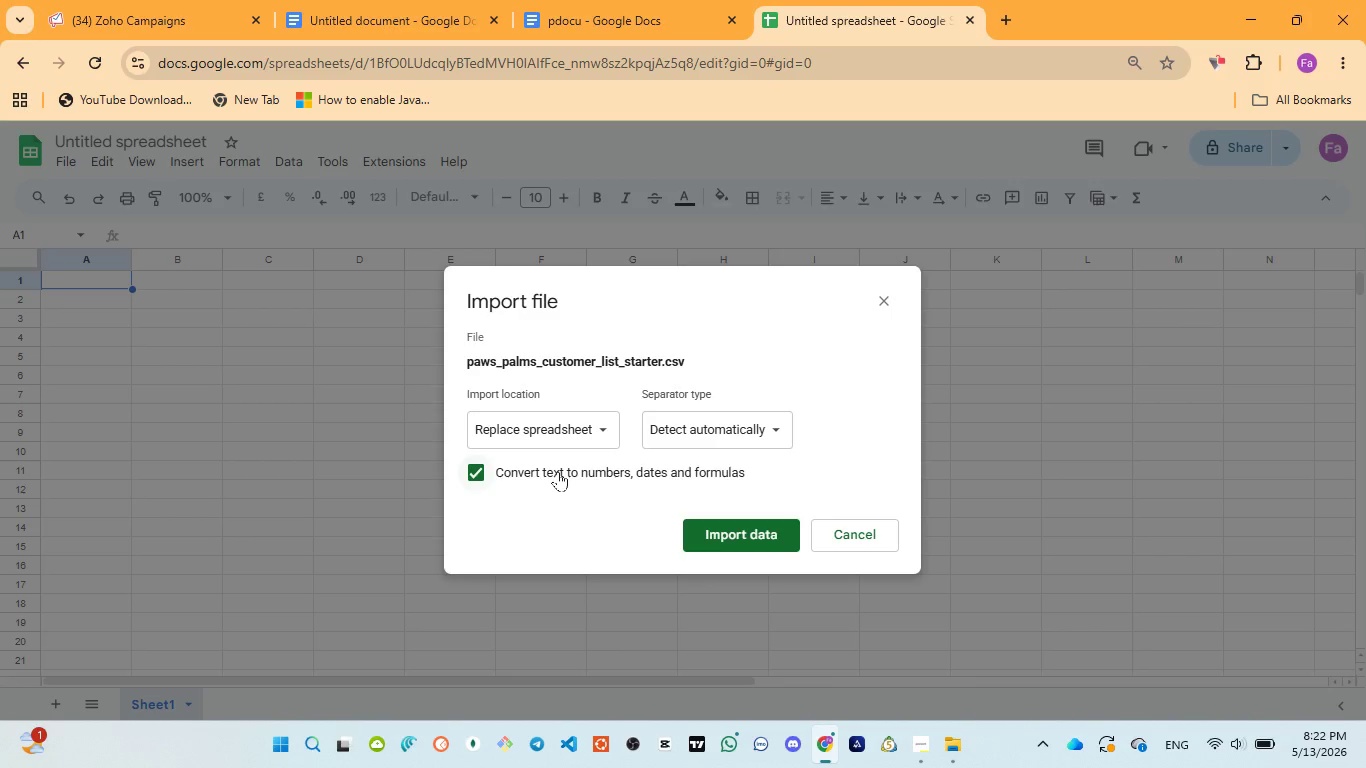 
left_click([558, 471])